 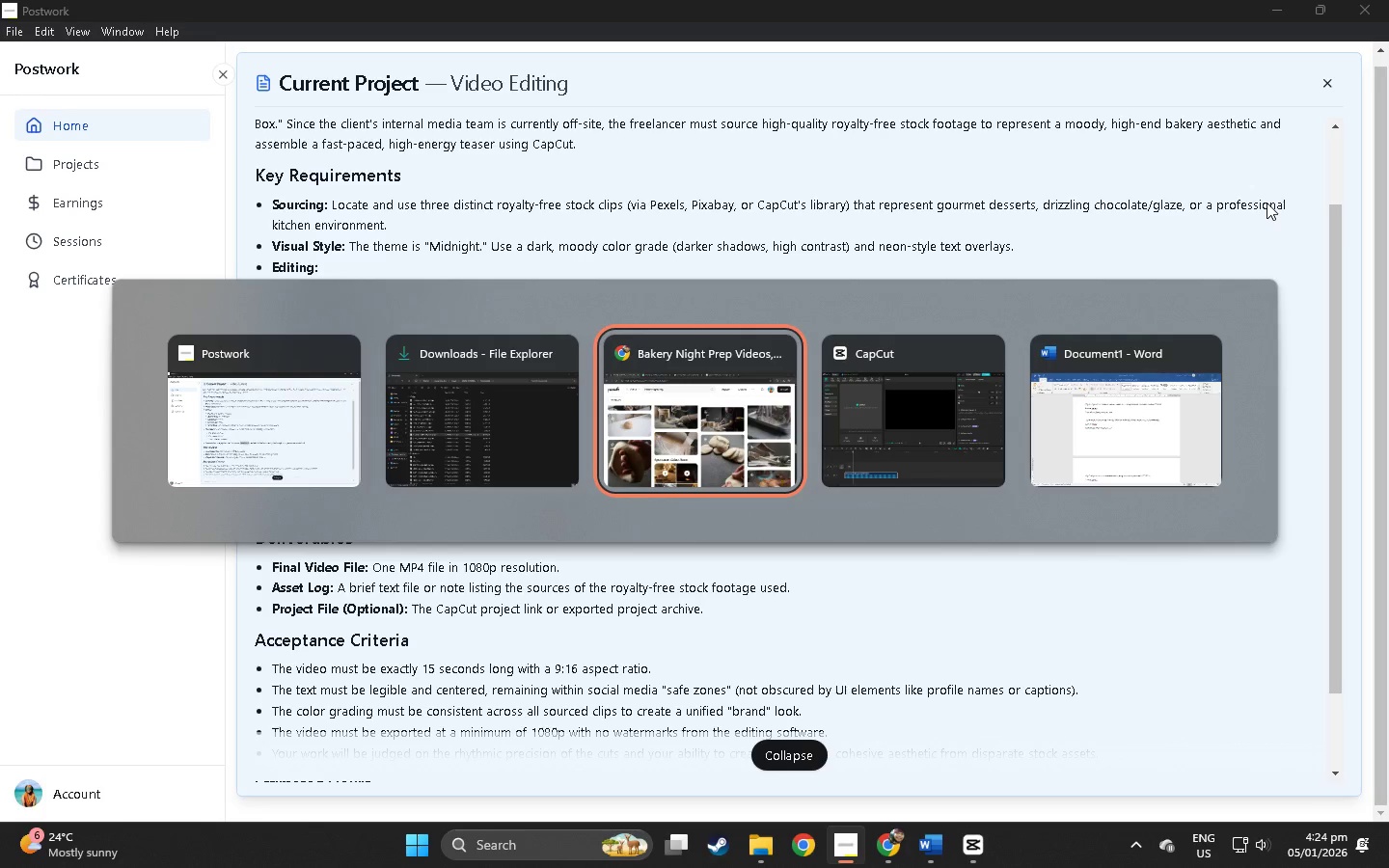 
left_click([1303, 70])
 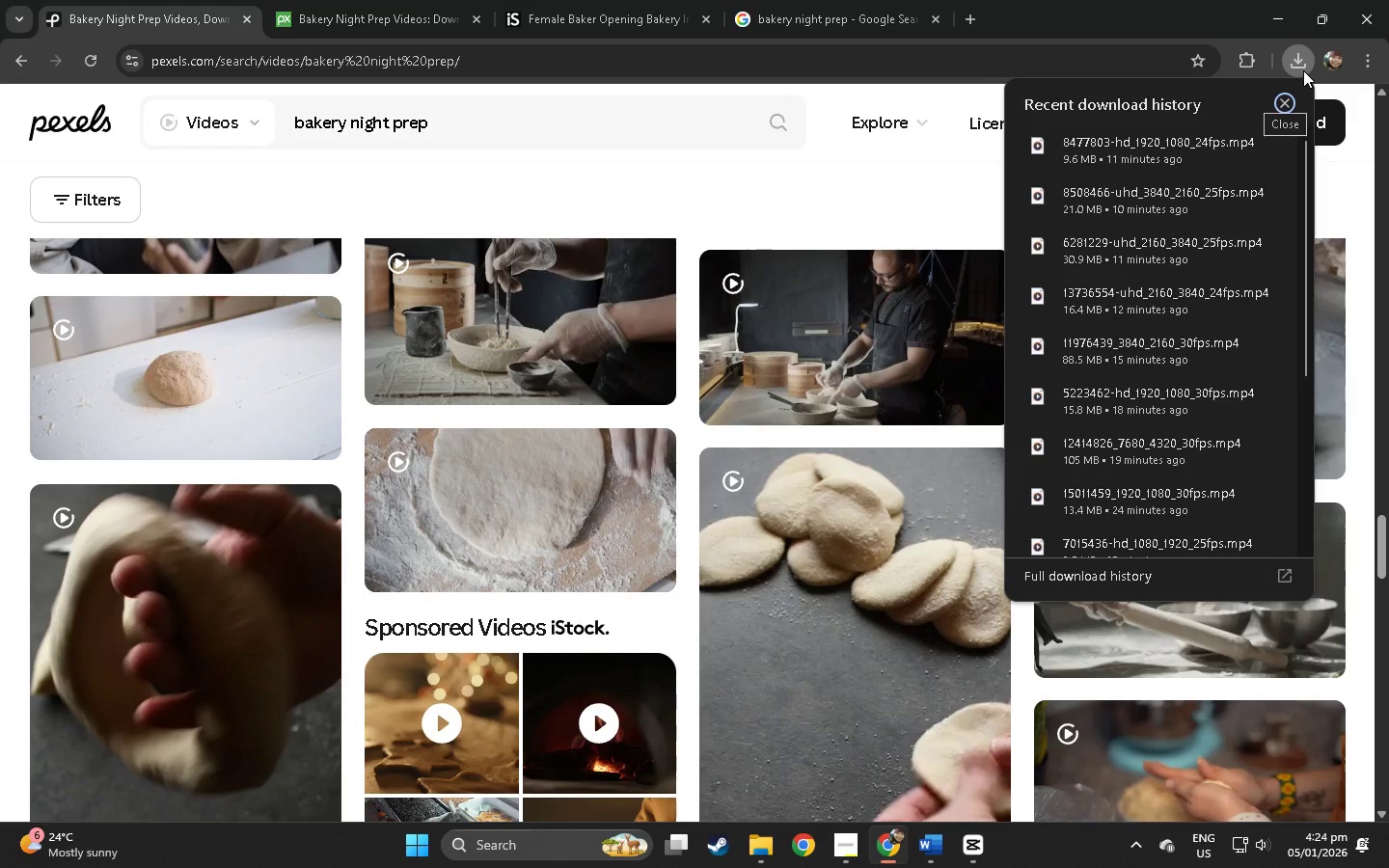 
left_click([1303, 70])
 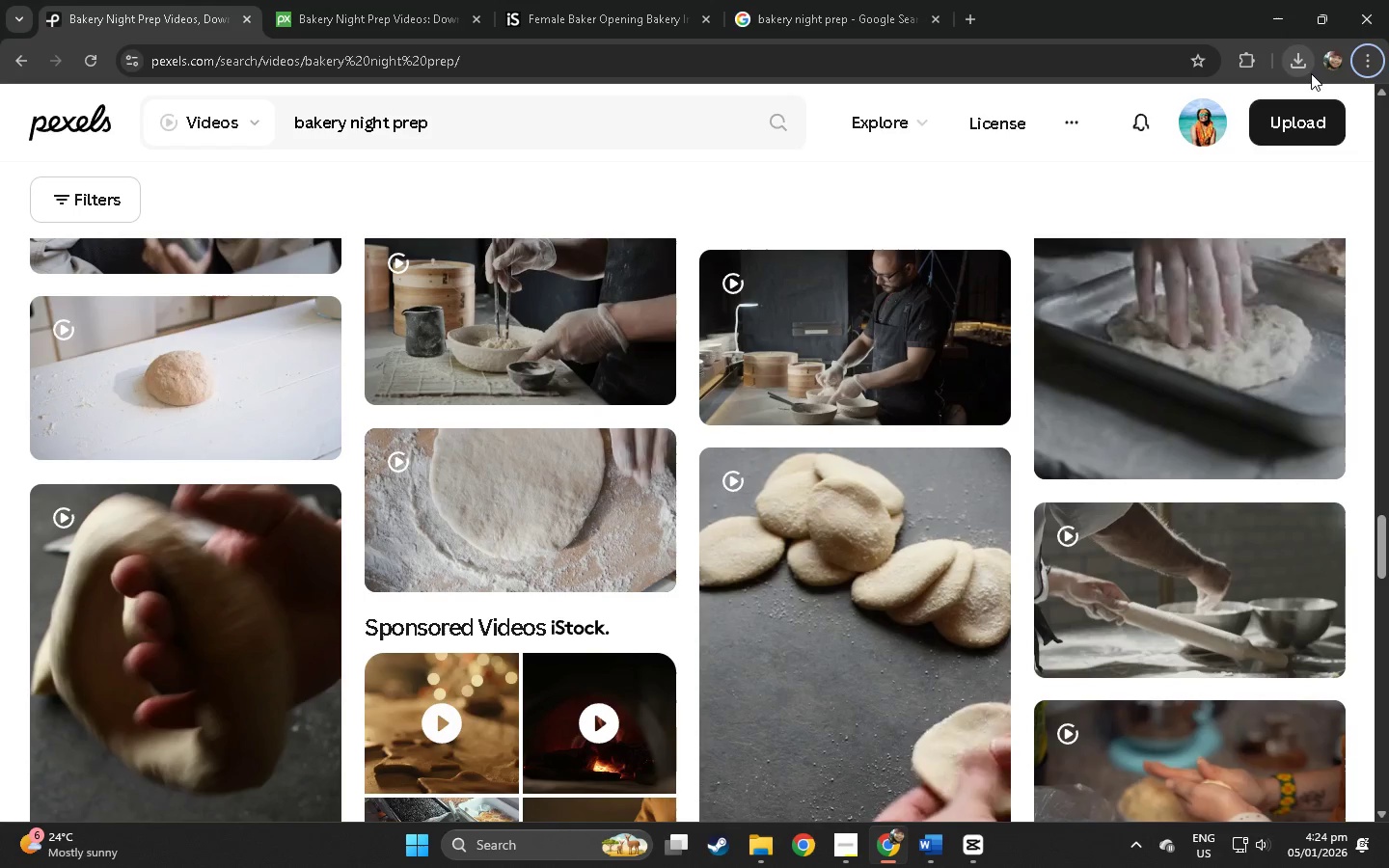 
left_click([1305, 70])
 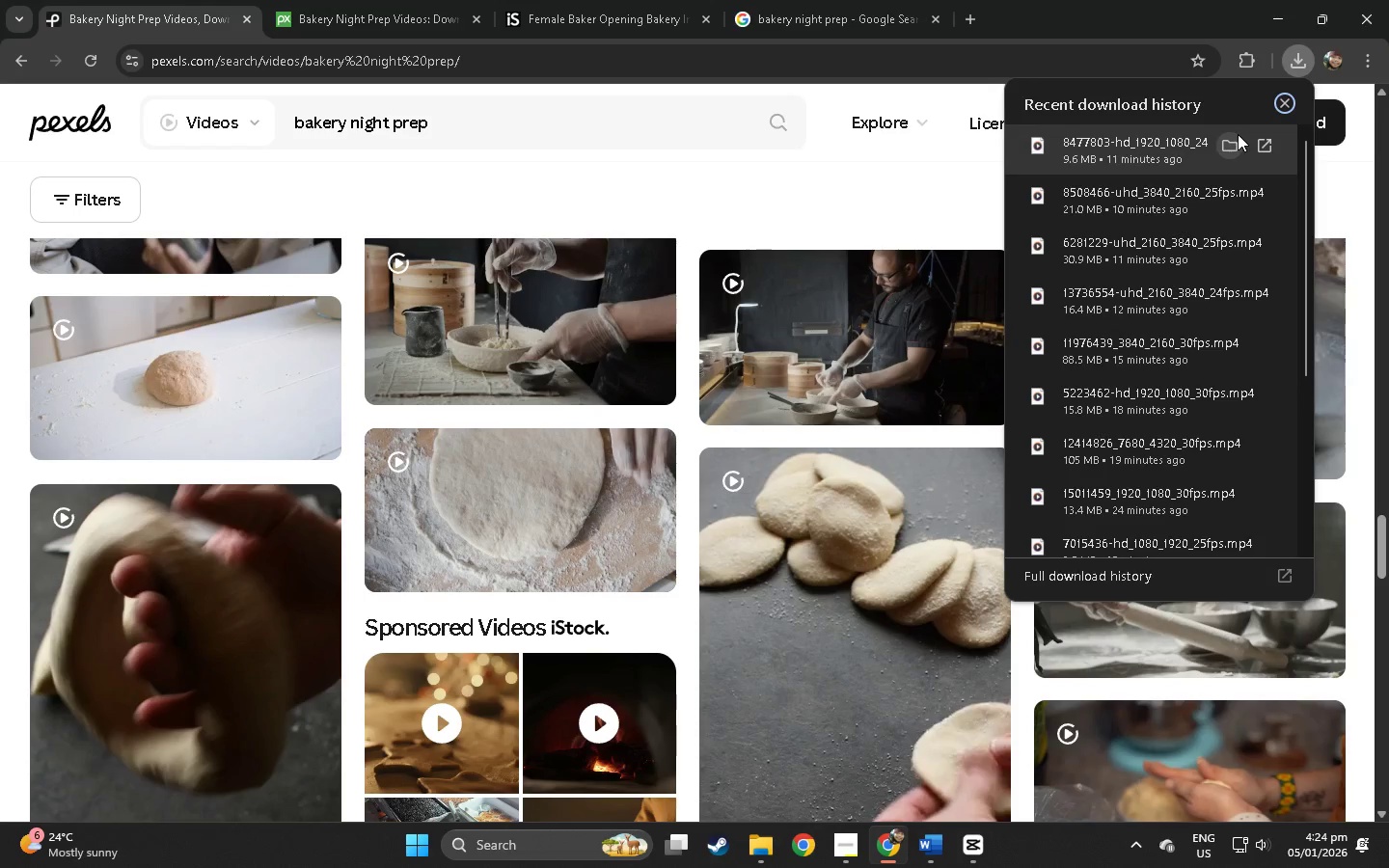 
left_click([1236, 139])
 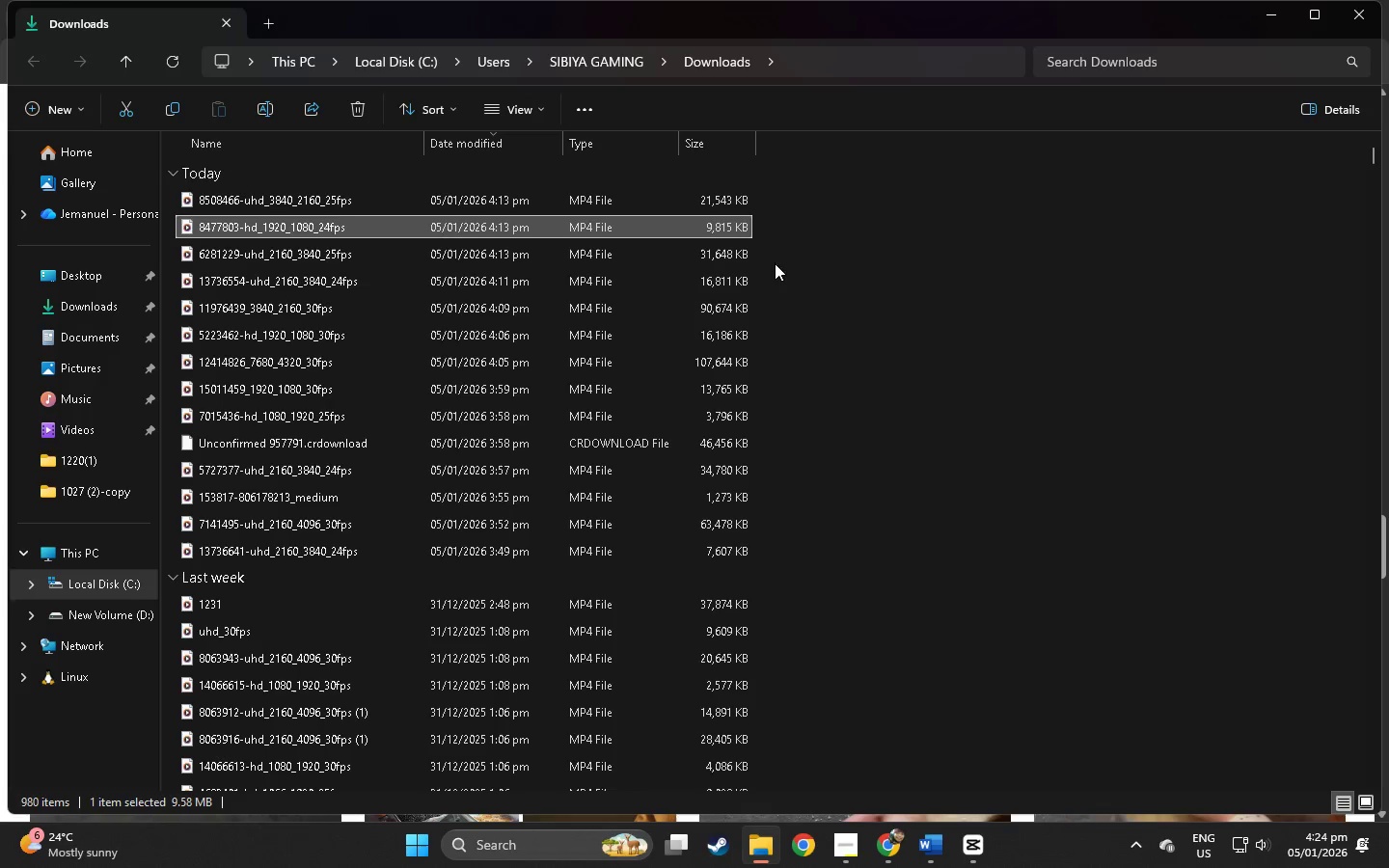 
left_click([823, 230])
 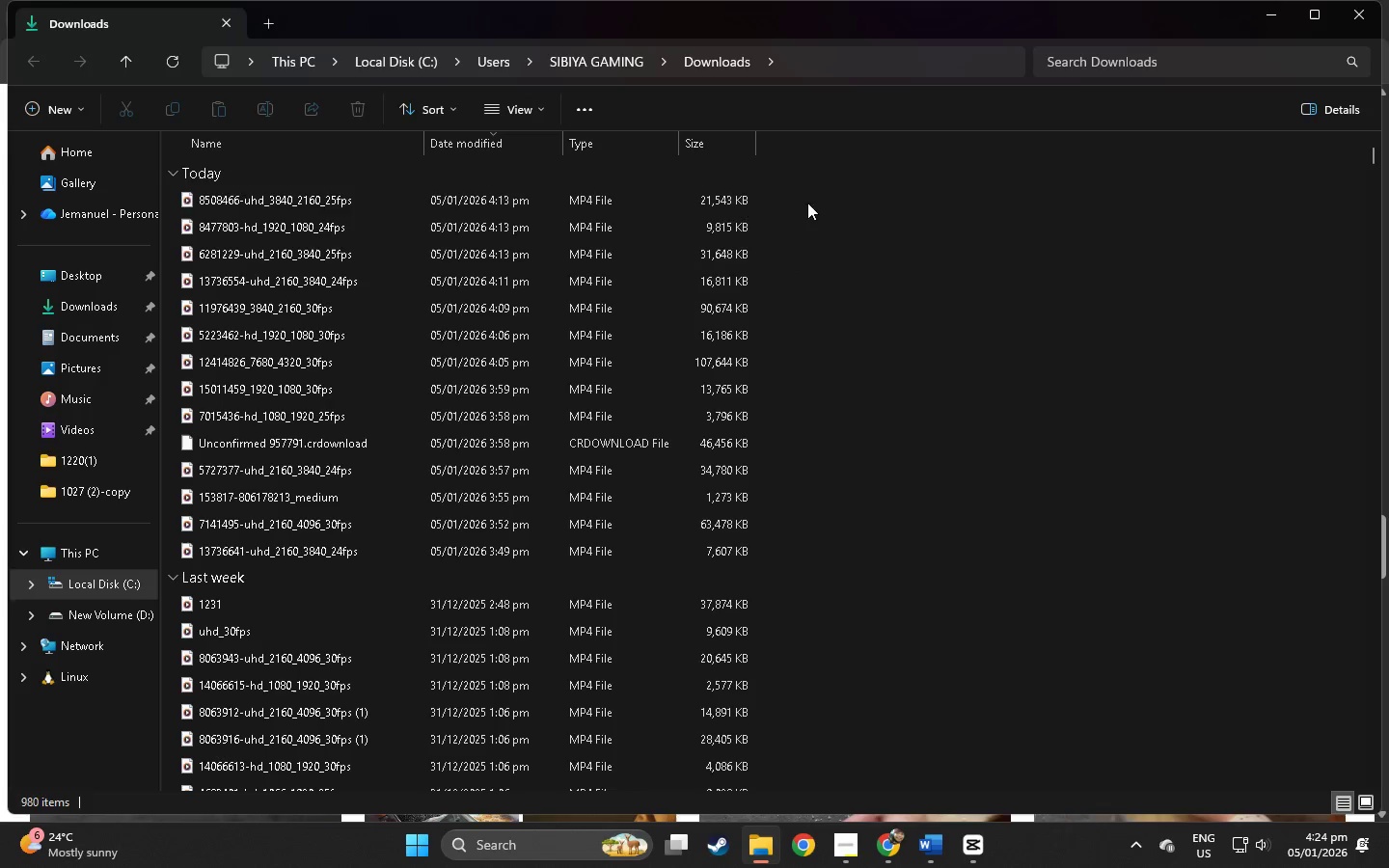 
left_click_drag(start_coordinate=[802, 201], to_coordinate=[482, 553])
 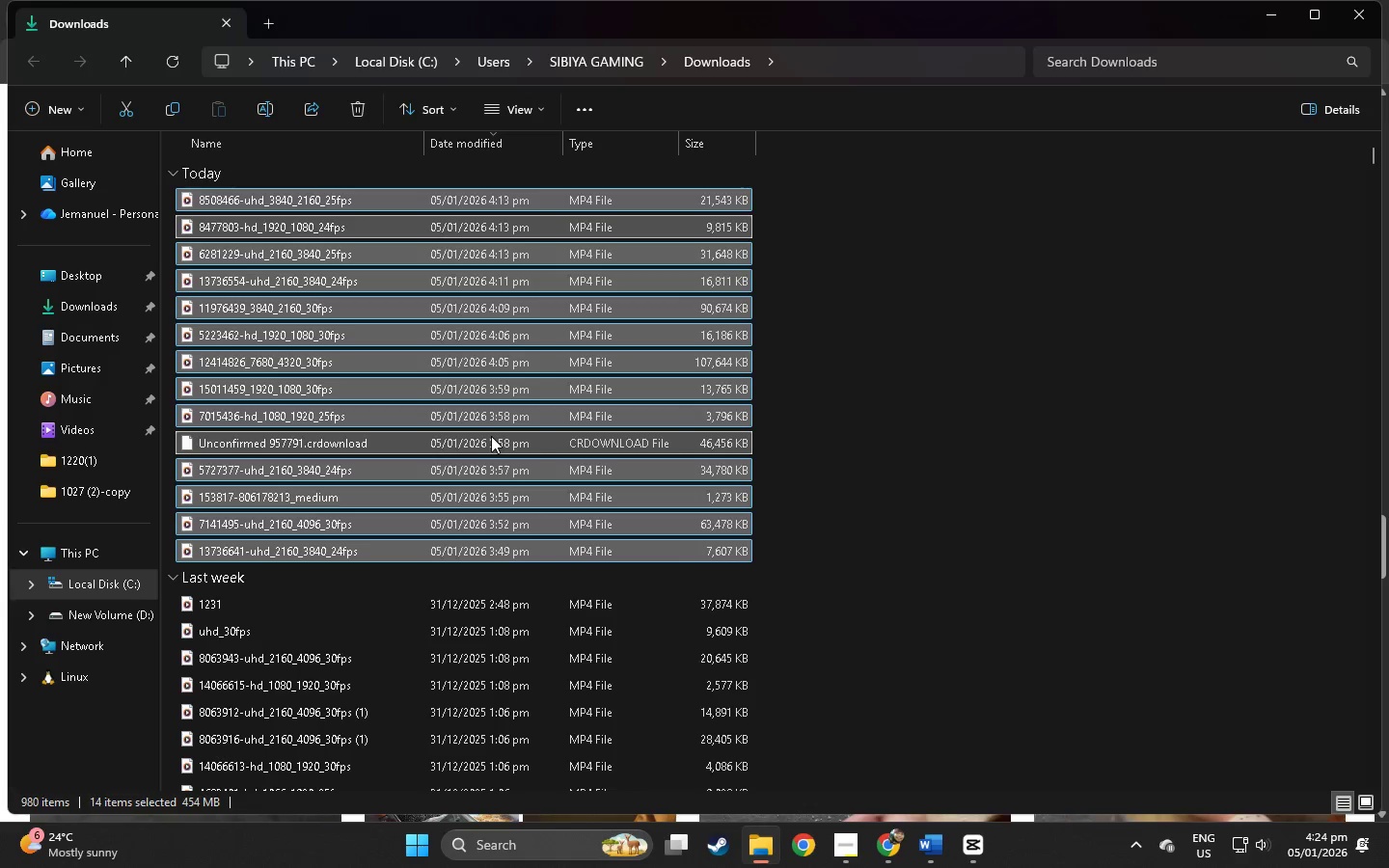 
left_click_drag(start_coordinate=[491, 436], to_coordinate=[357, 335])
 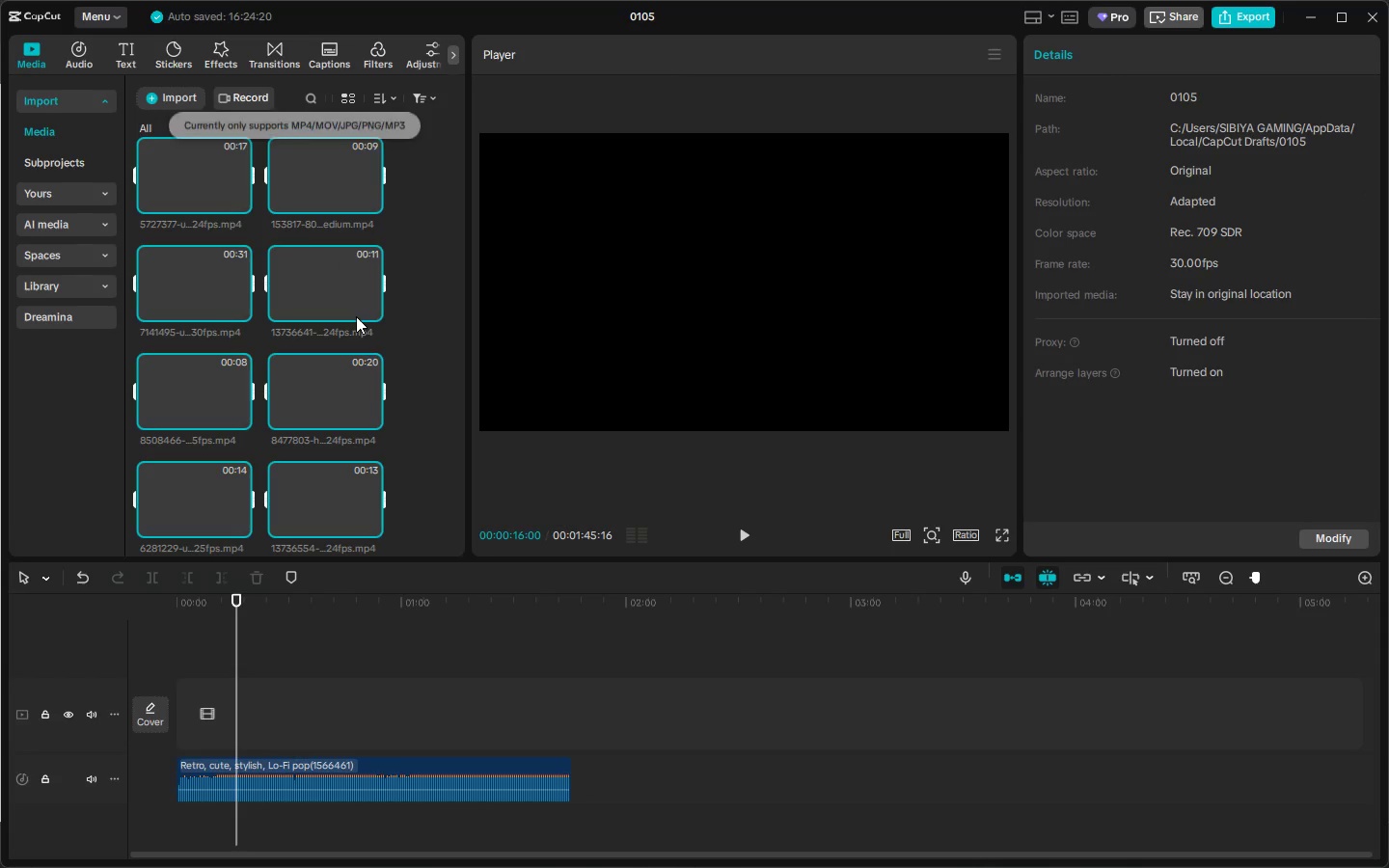 
key(Alt+AltLeft)
 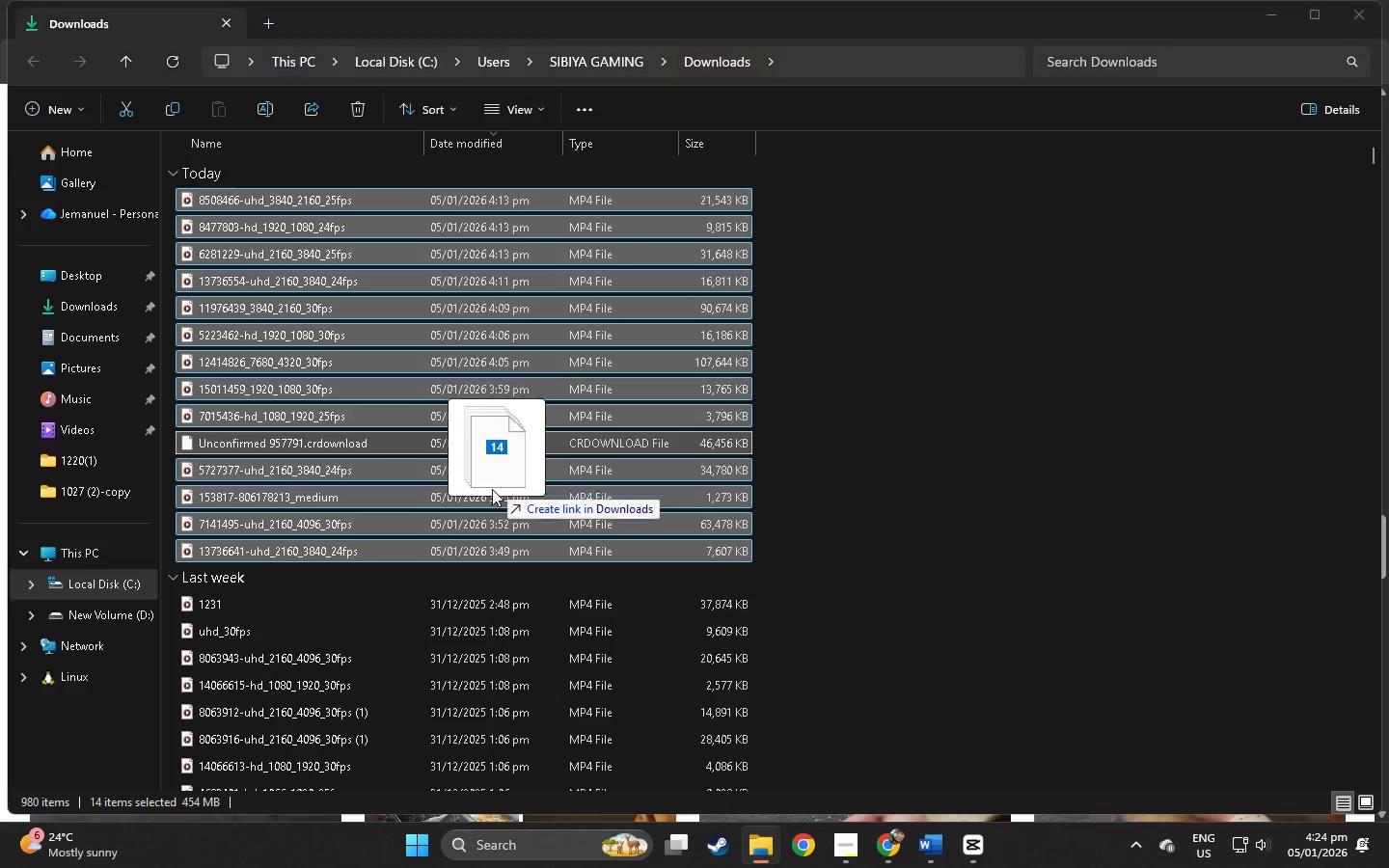 
key(Alt+Tab)
 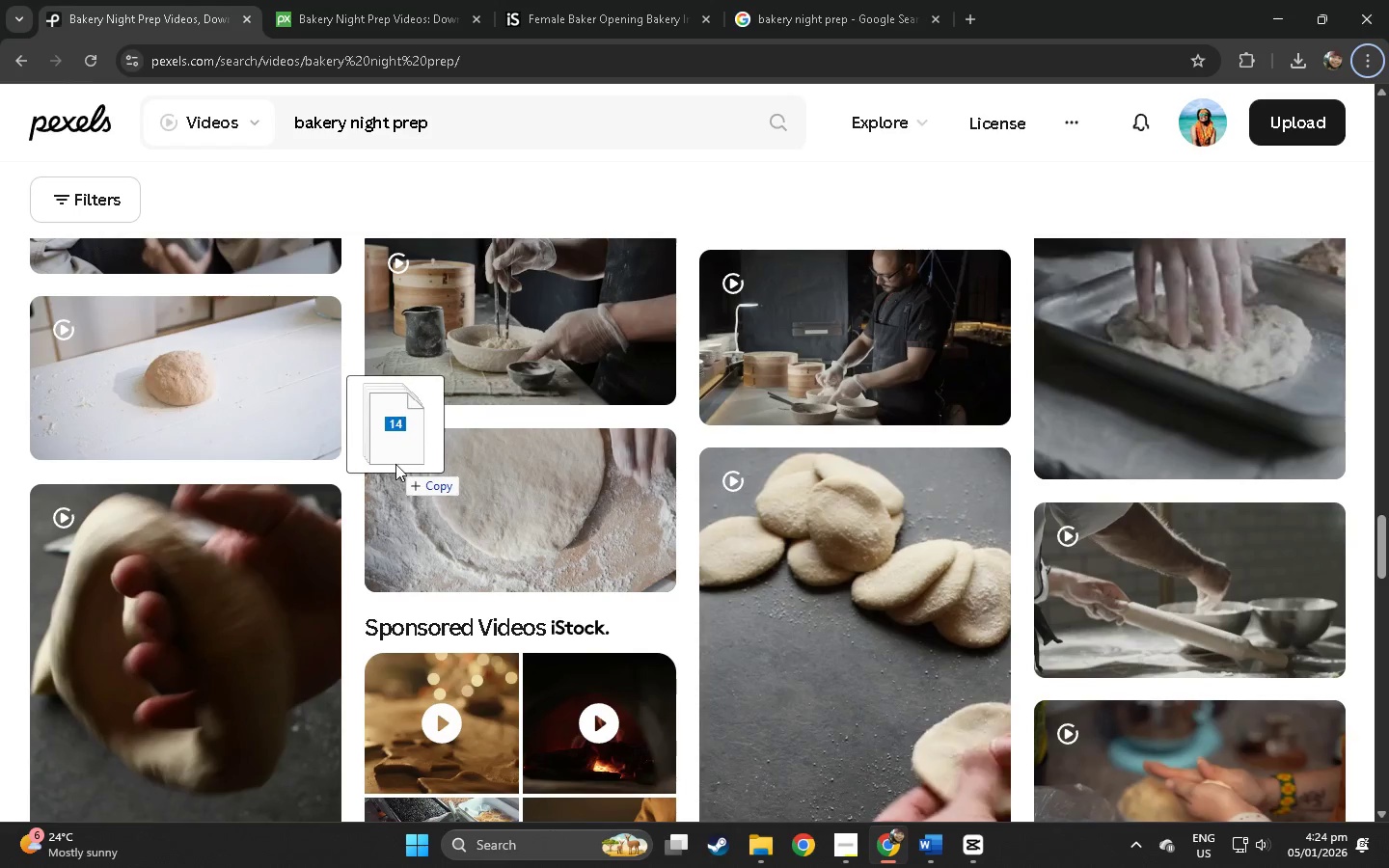 
key(Alt+Tab)
 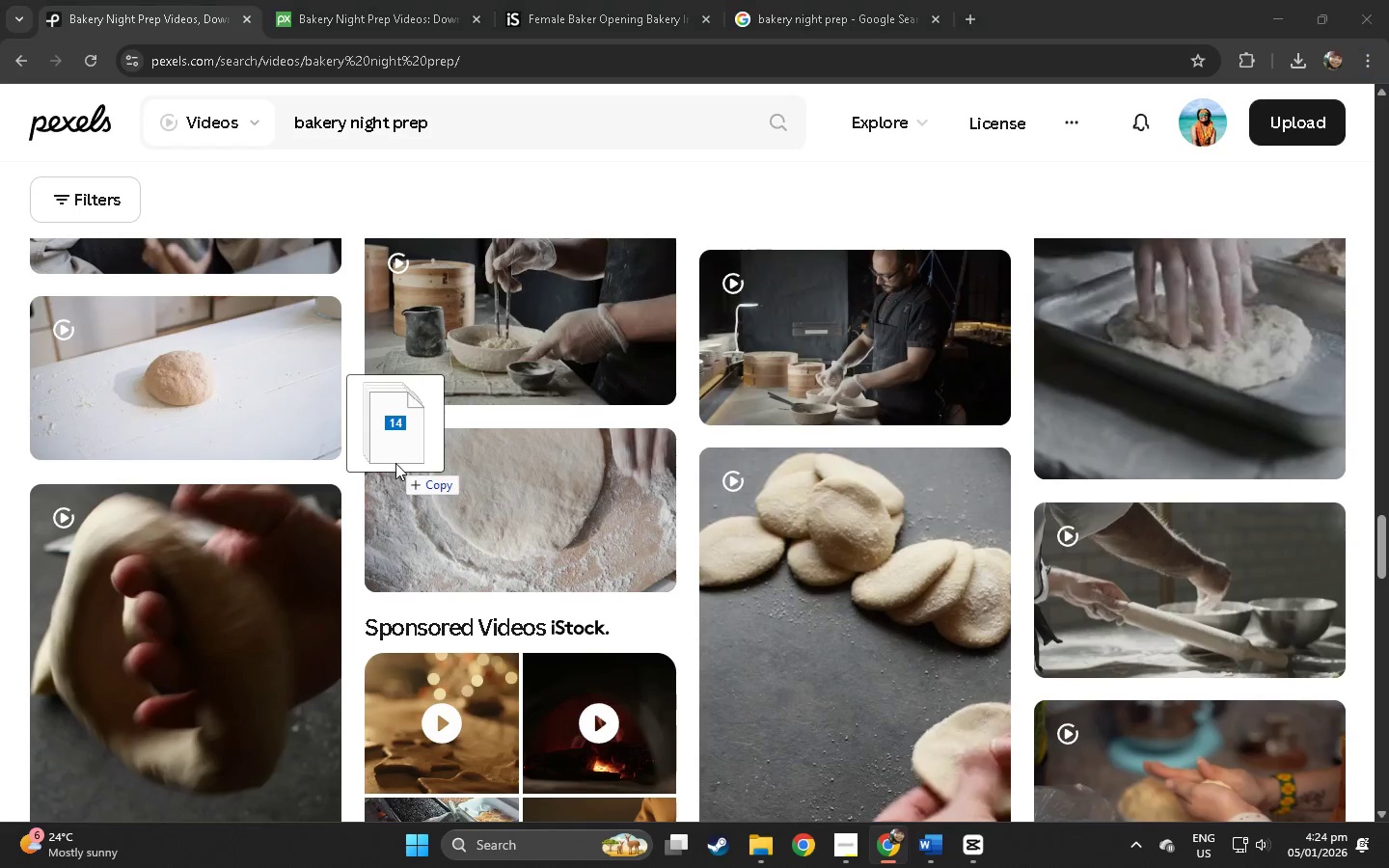 
key(Alt+Tab)
 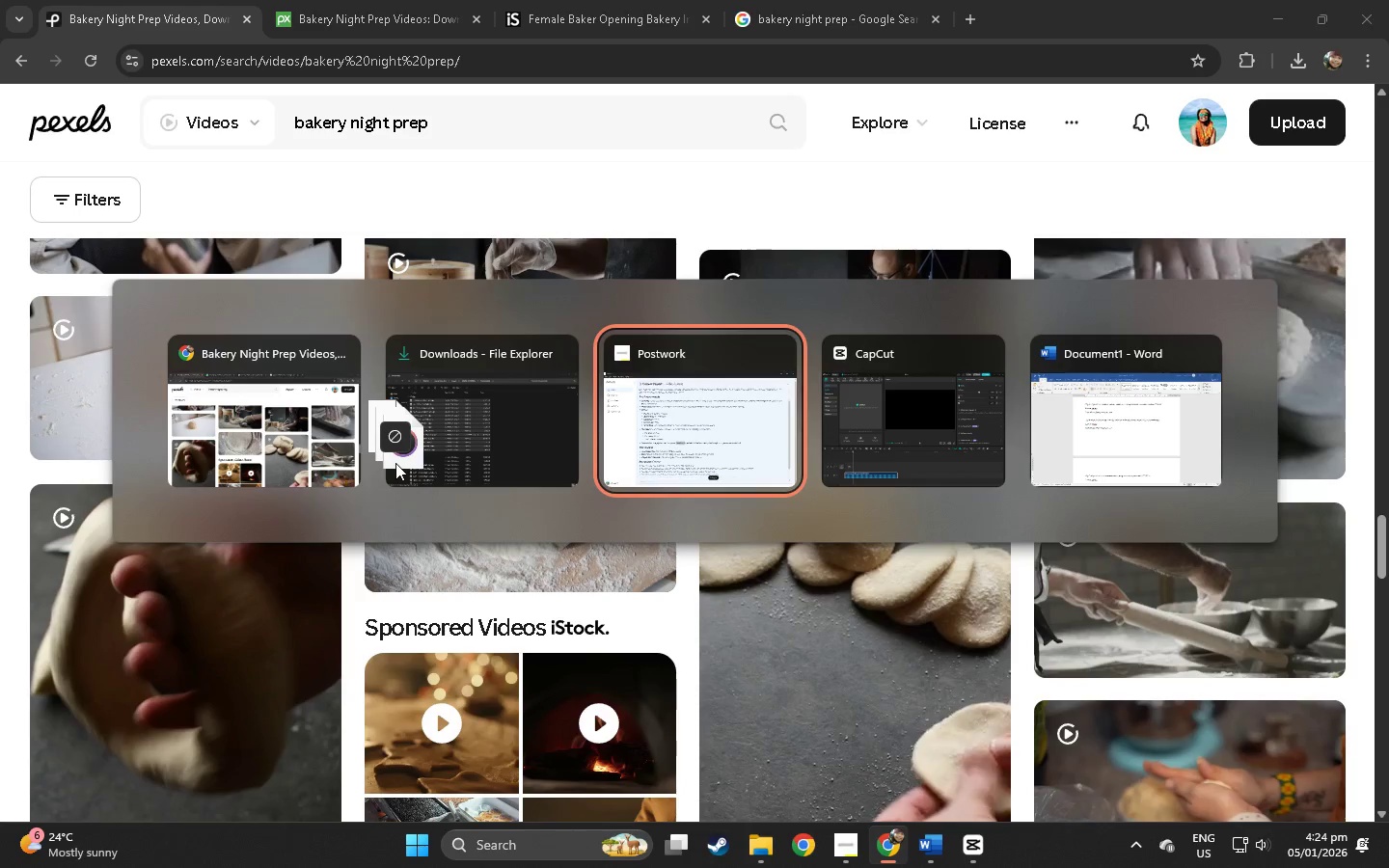 
key(Alt+Tab)
 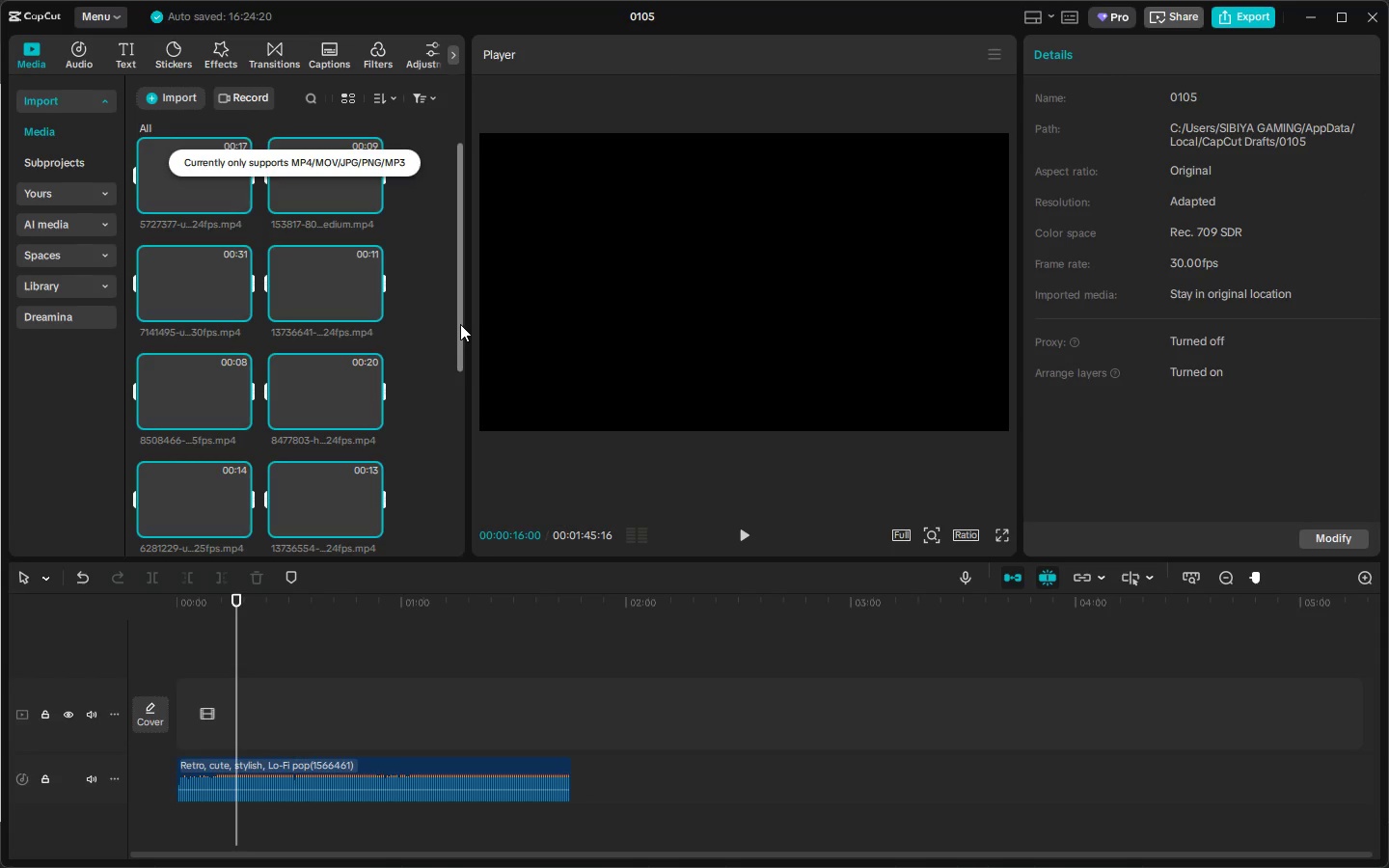 
double_click([434, 323])
 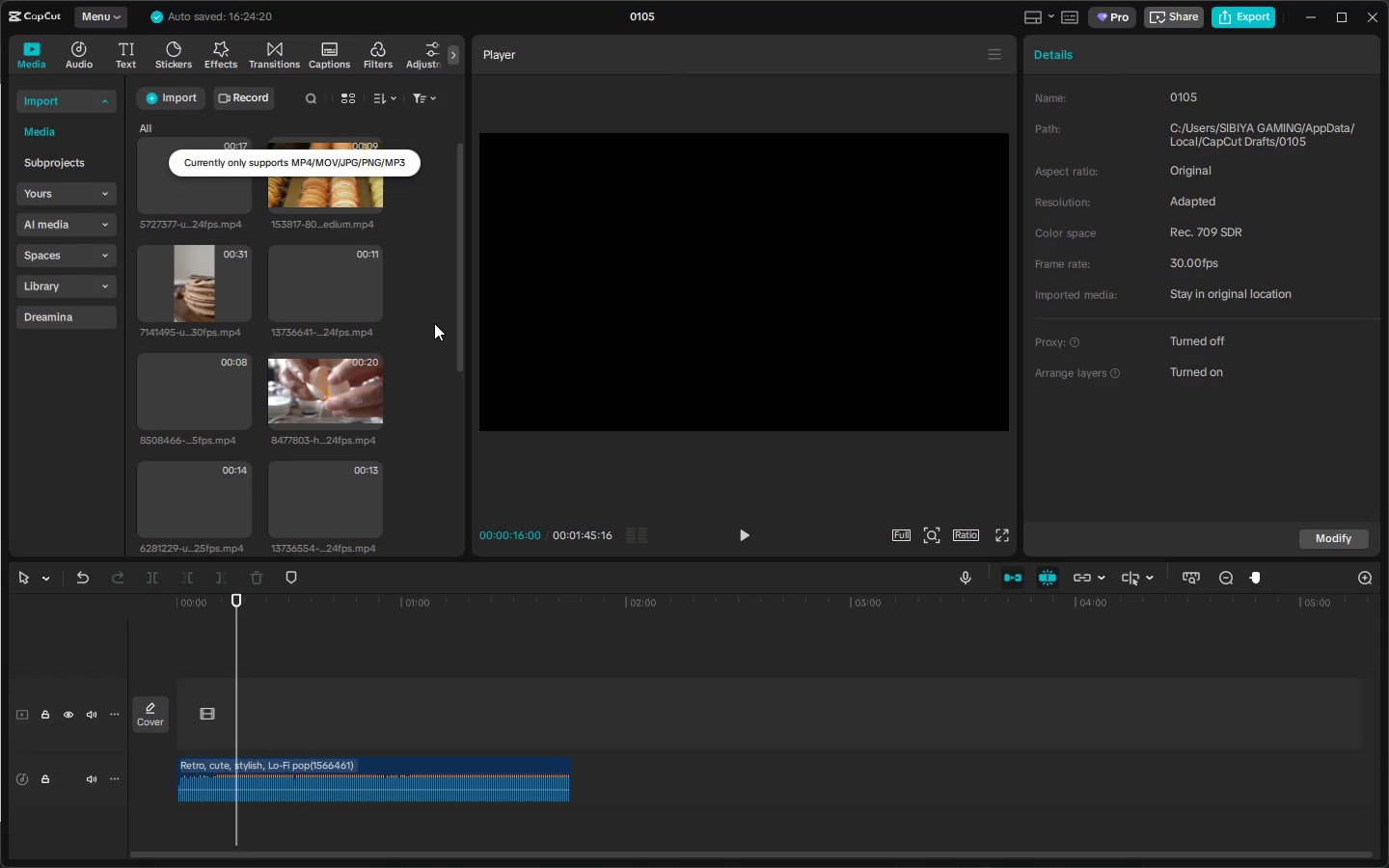 
scroll: coordinate [434, 323], scroll_direction: up, amount: 4.0
 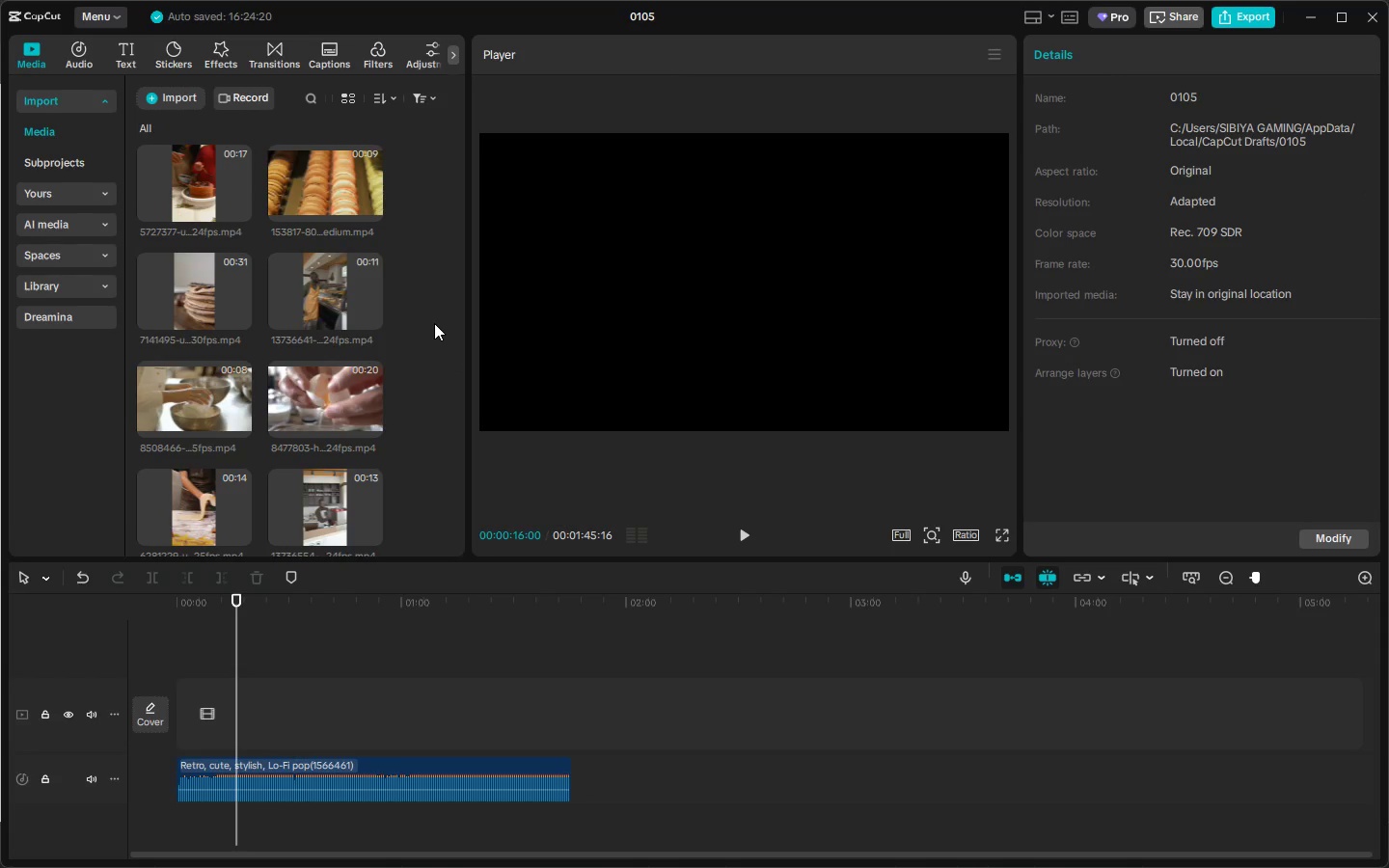 
wait(8.1)
 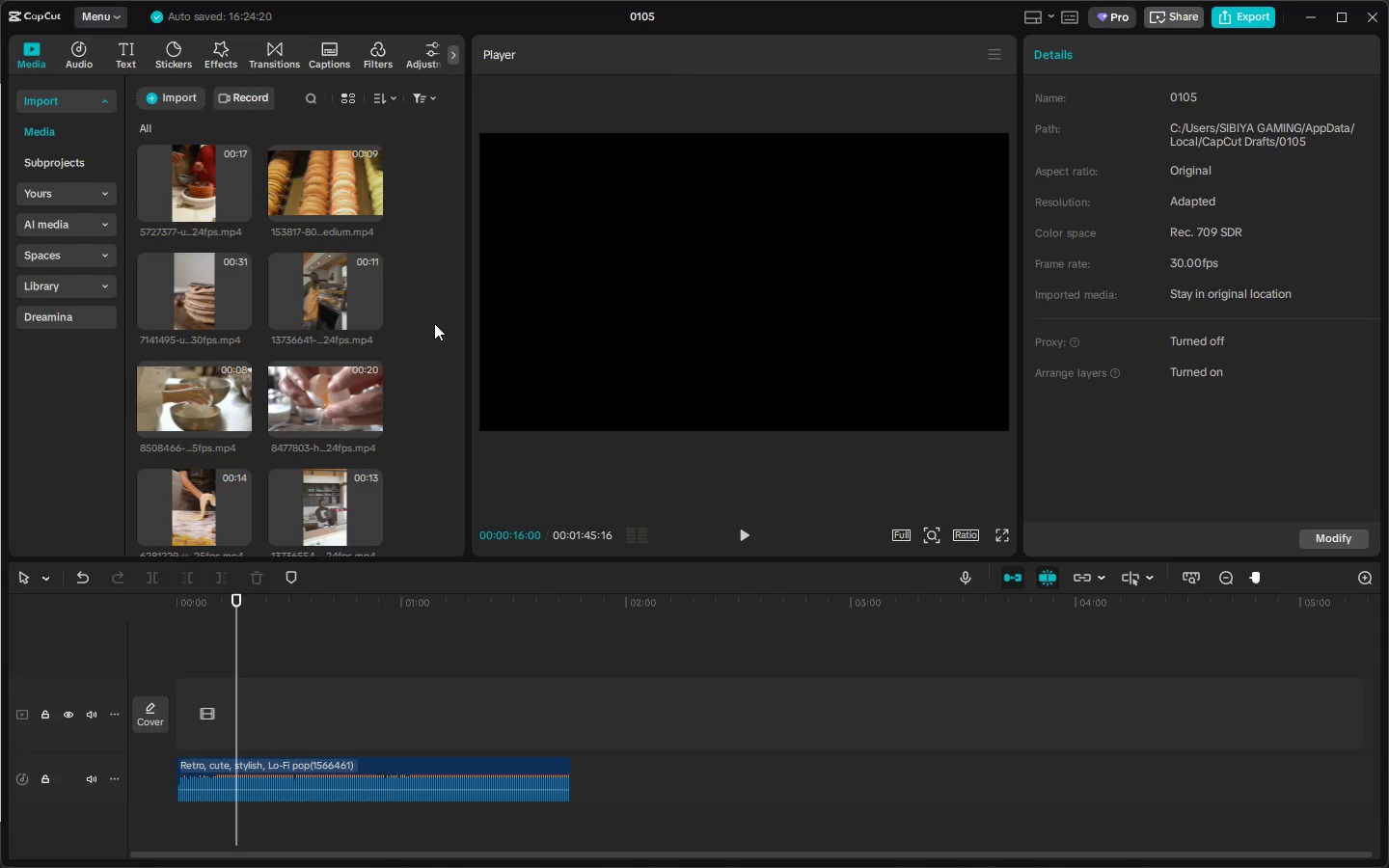 
scroll: coordinate [446, 315], scroll_direction: down, amount: 4.0
 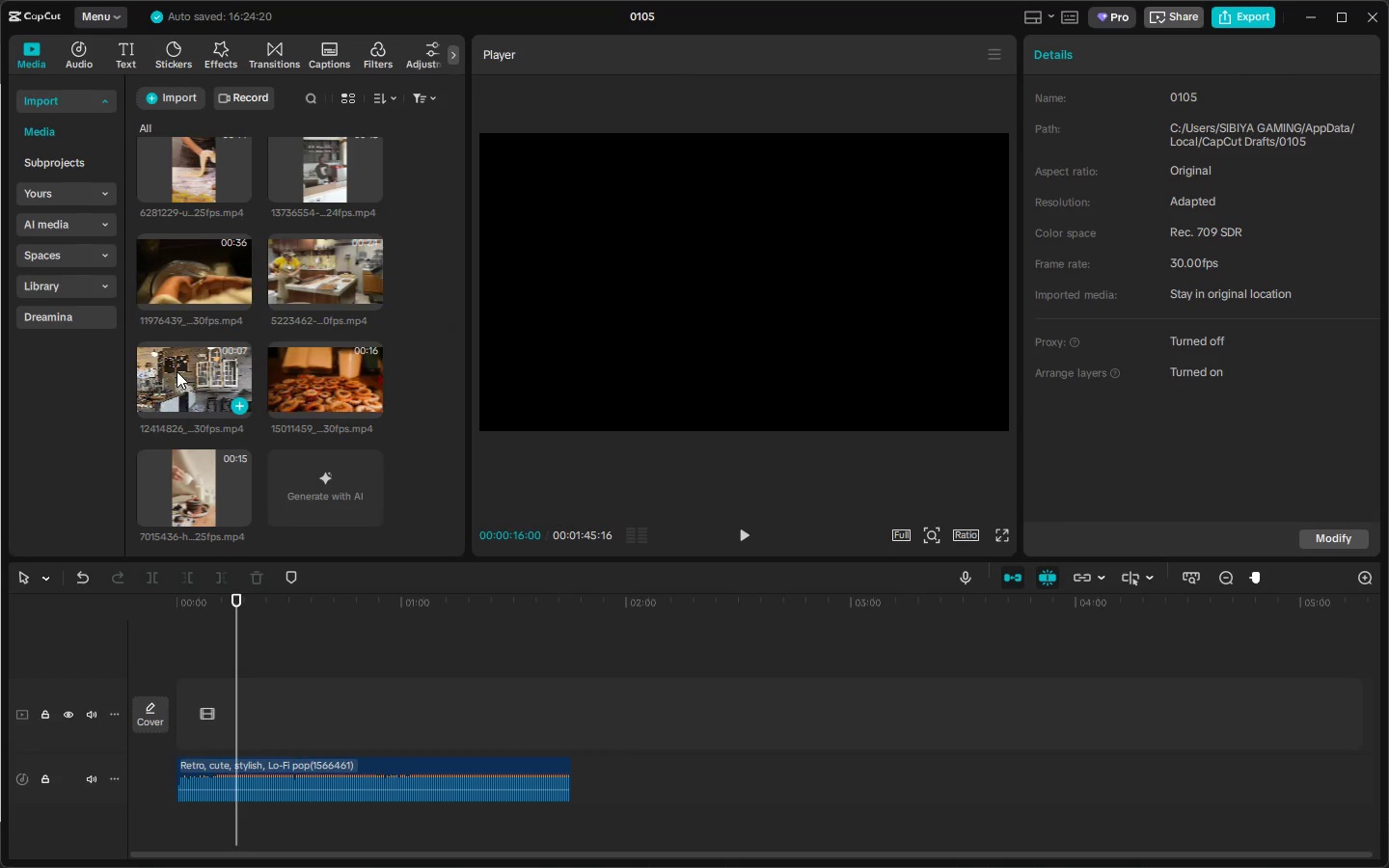 
wait(9.81)
 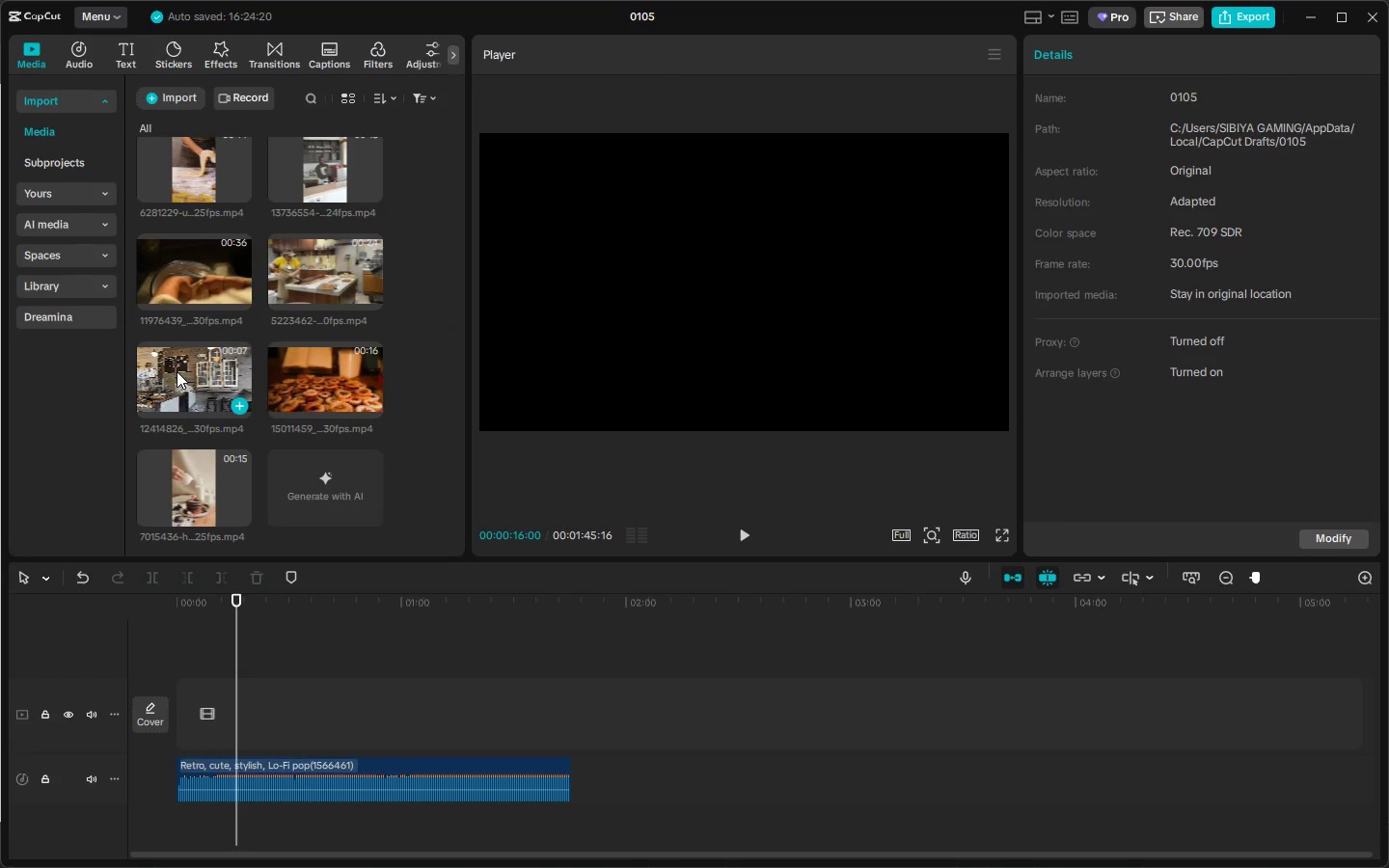 
left_click_drag(start_coordinate=[177, 371], to_coordinate=[206, 720])
 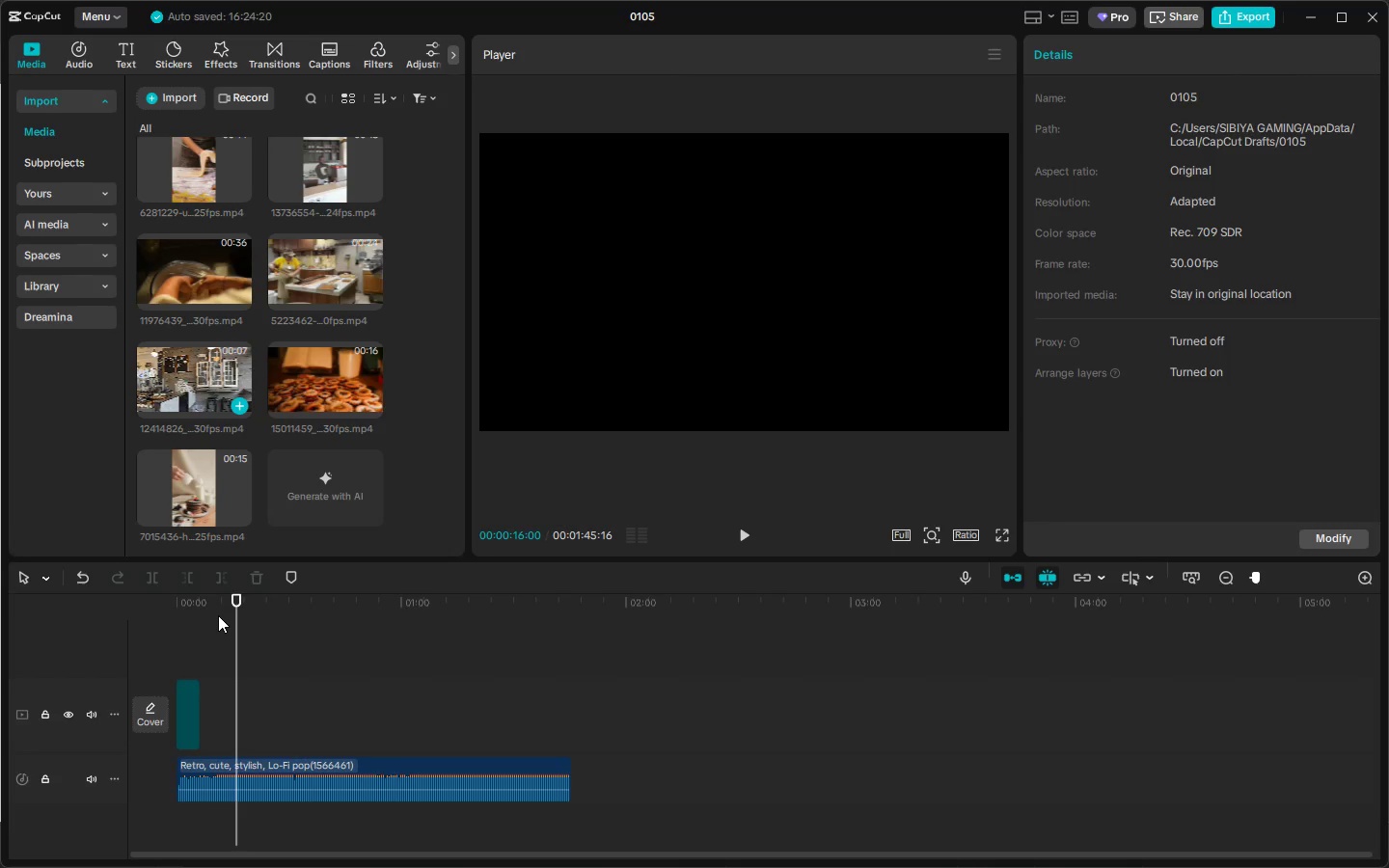 
left_click_drag(start_coordinate=[214, 613], to_coordinate=[177, 617])
 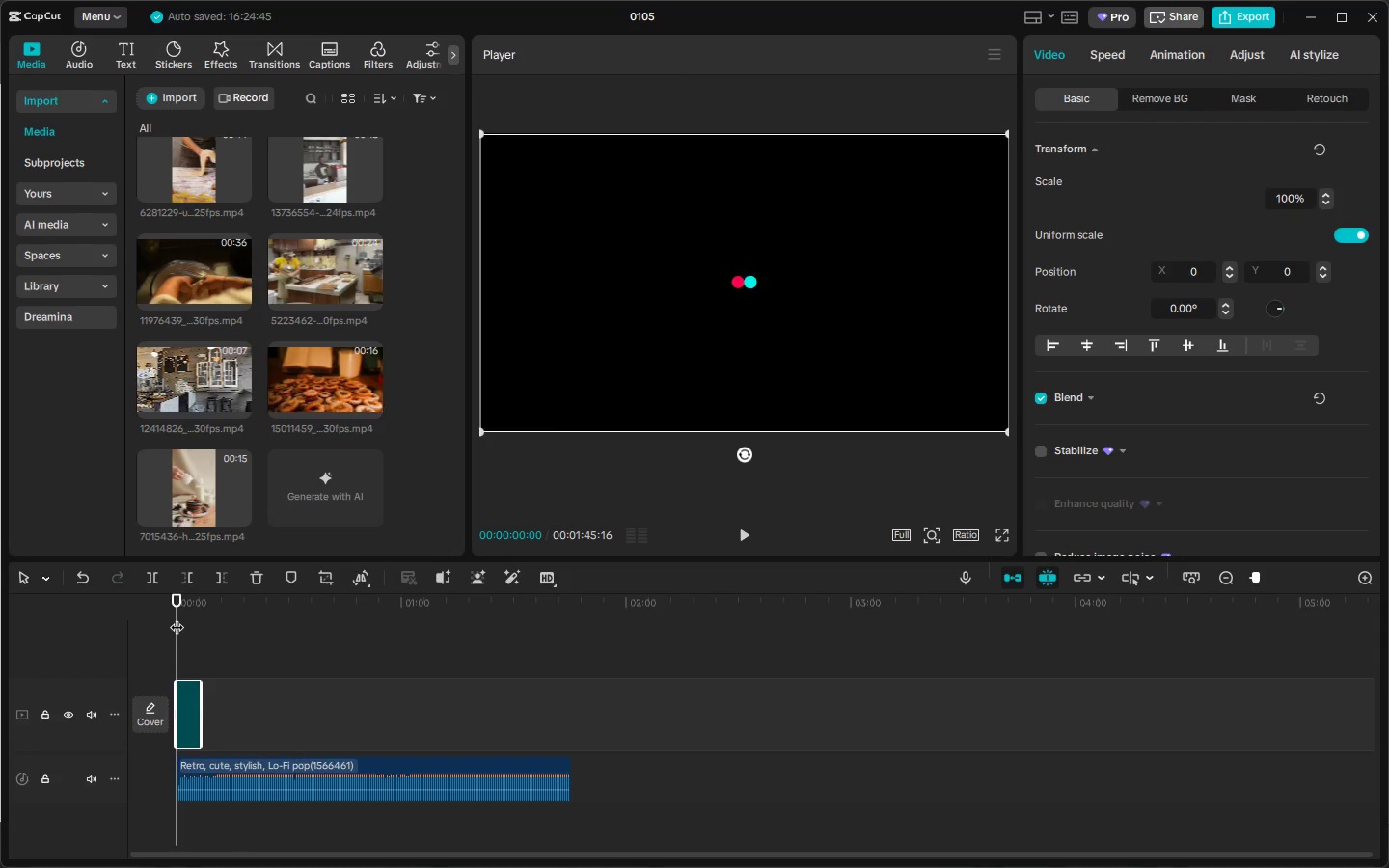 
key(Alt+AltLeft)
 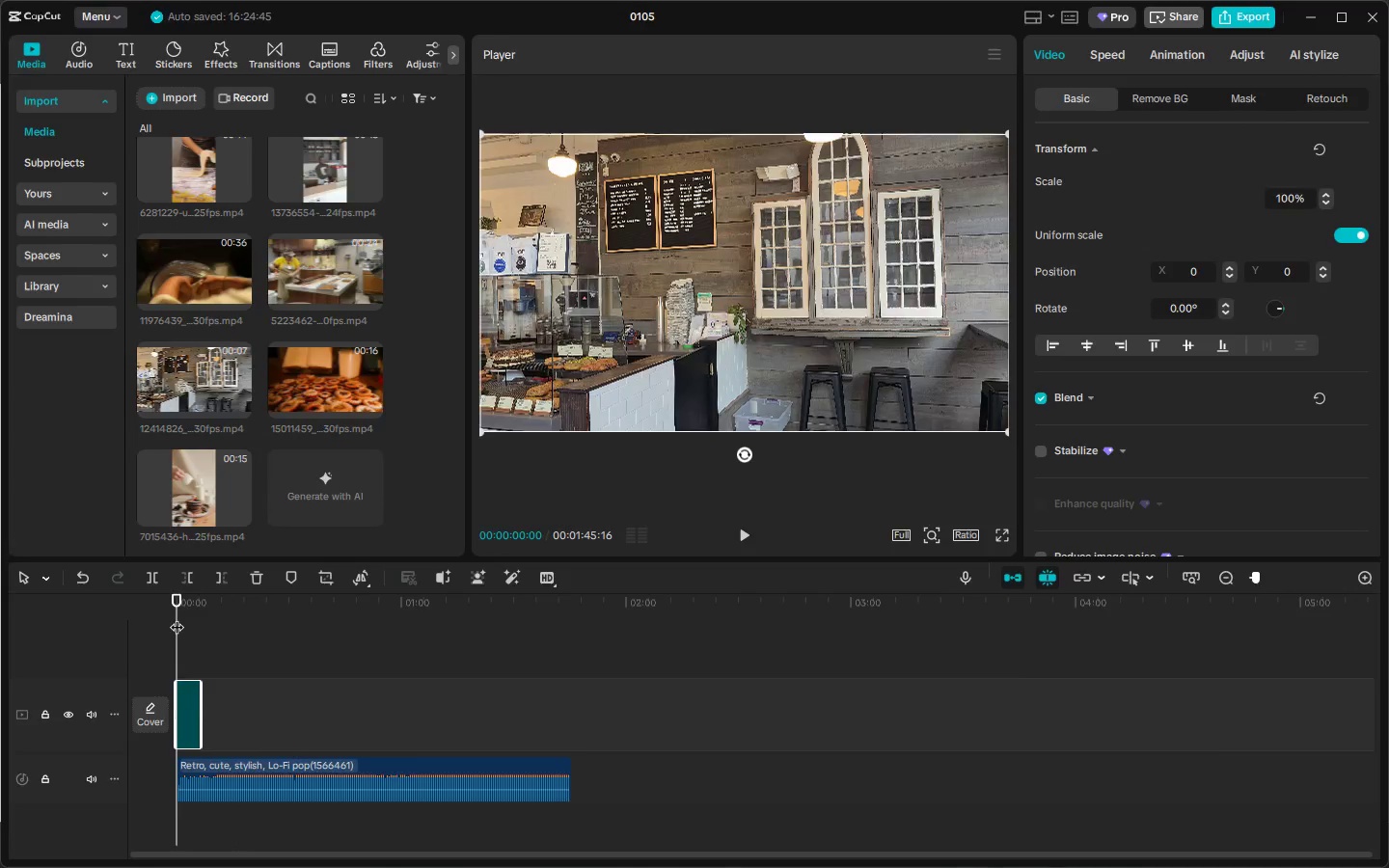 
key(Alt+Tab)
 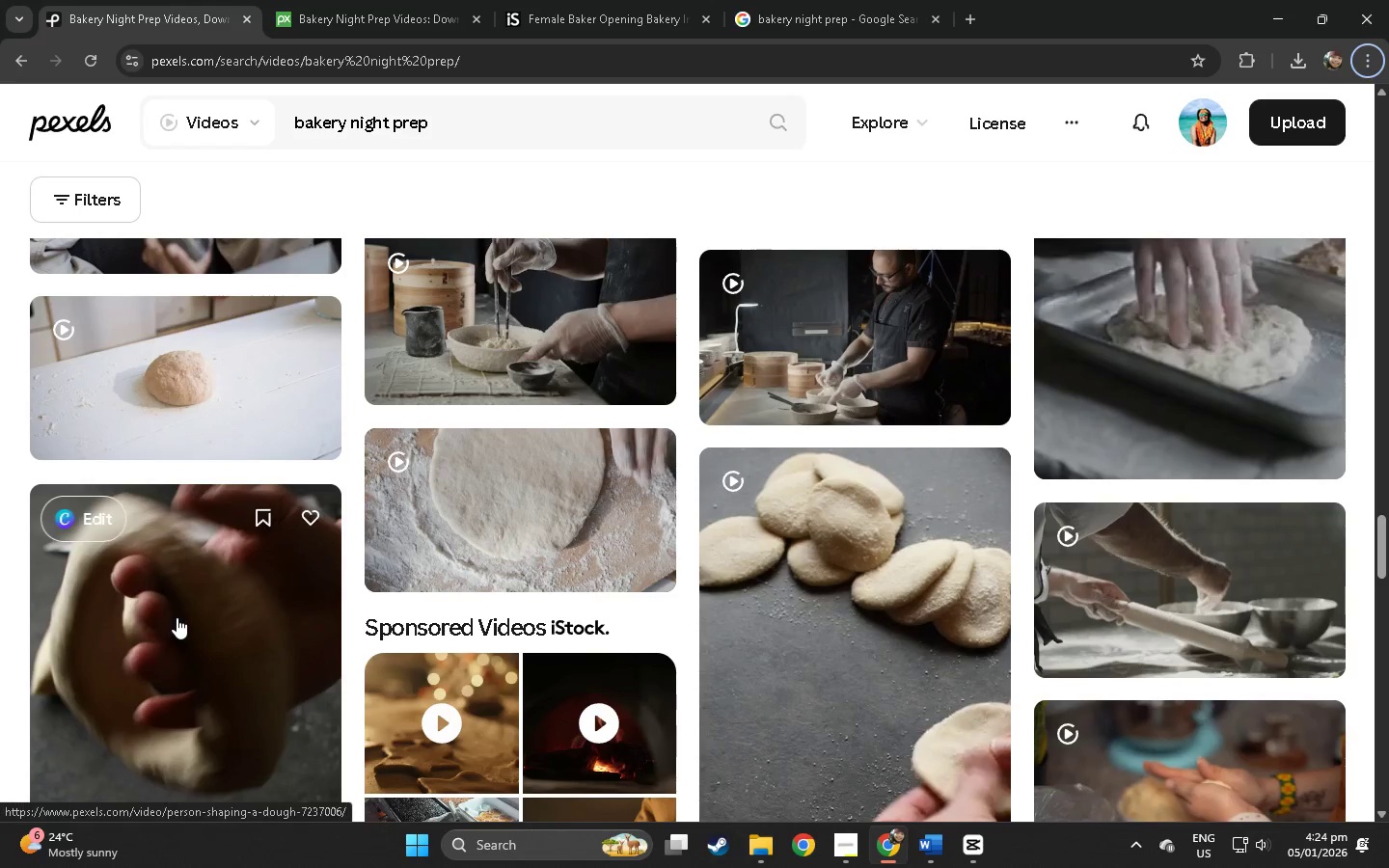 
key(Alt+AltLeft)
 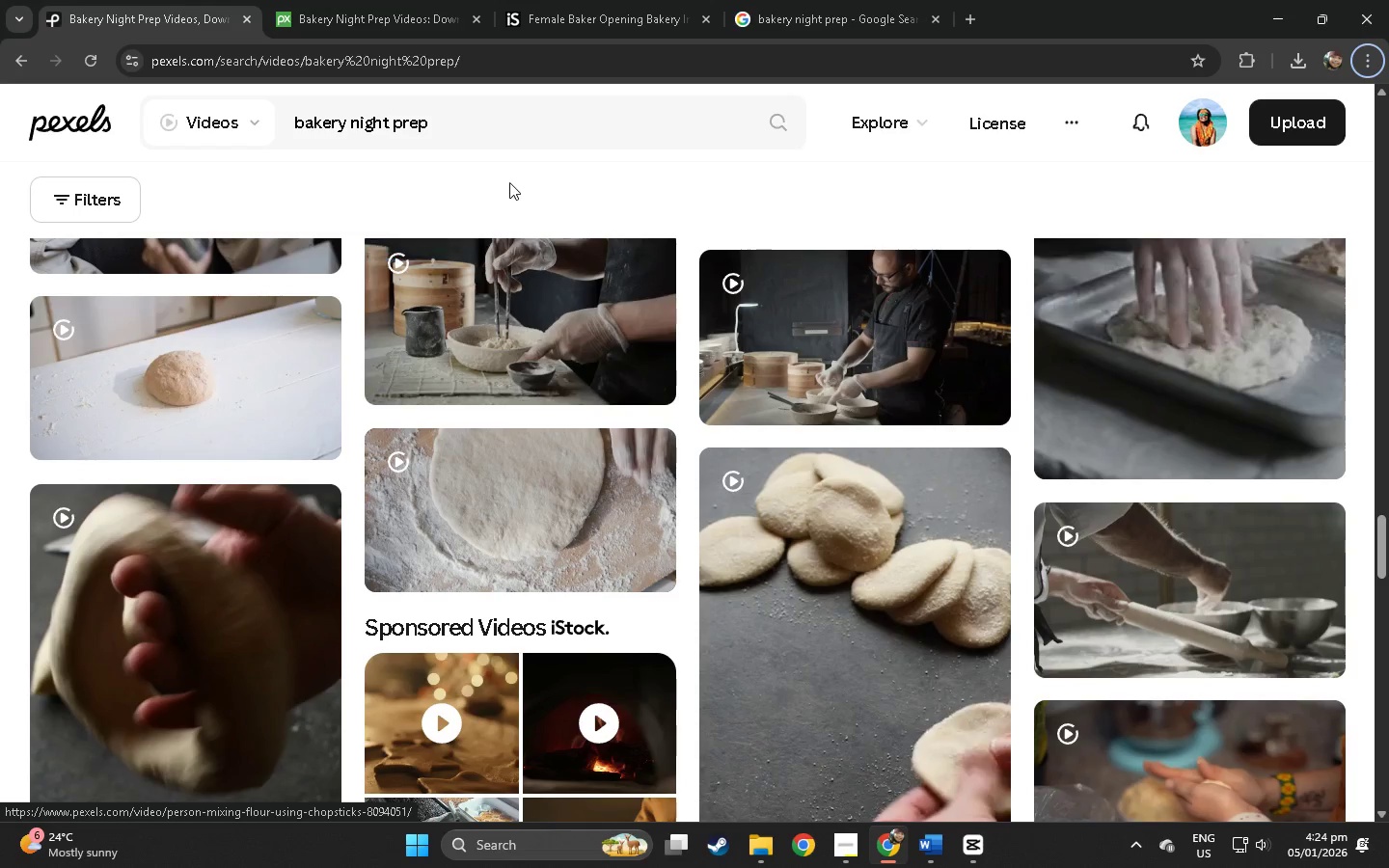 
key(Alt+Tab)
 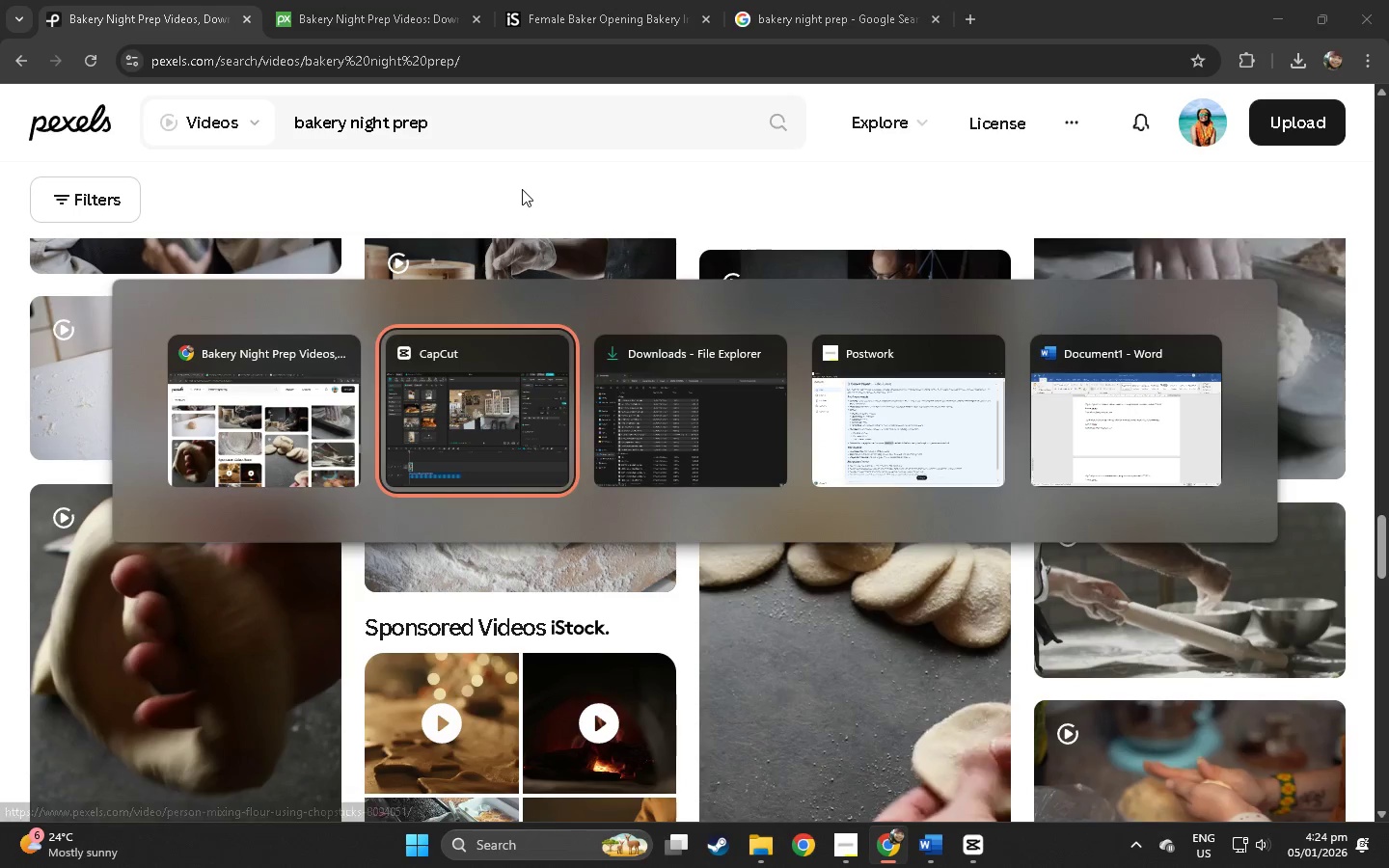 
key(Alt+Tab)
 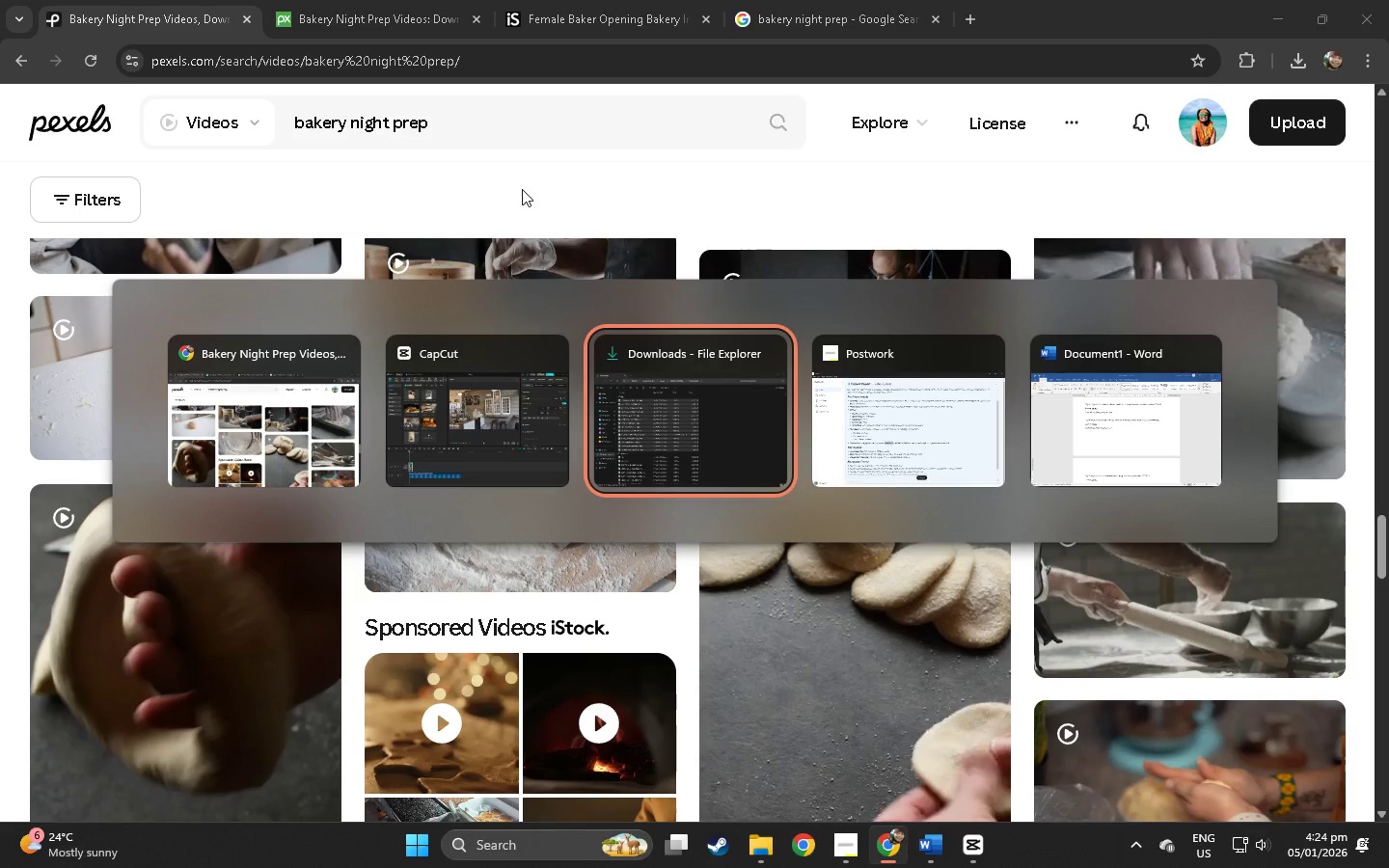 
key(Alt+Tab)
 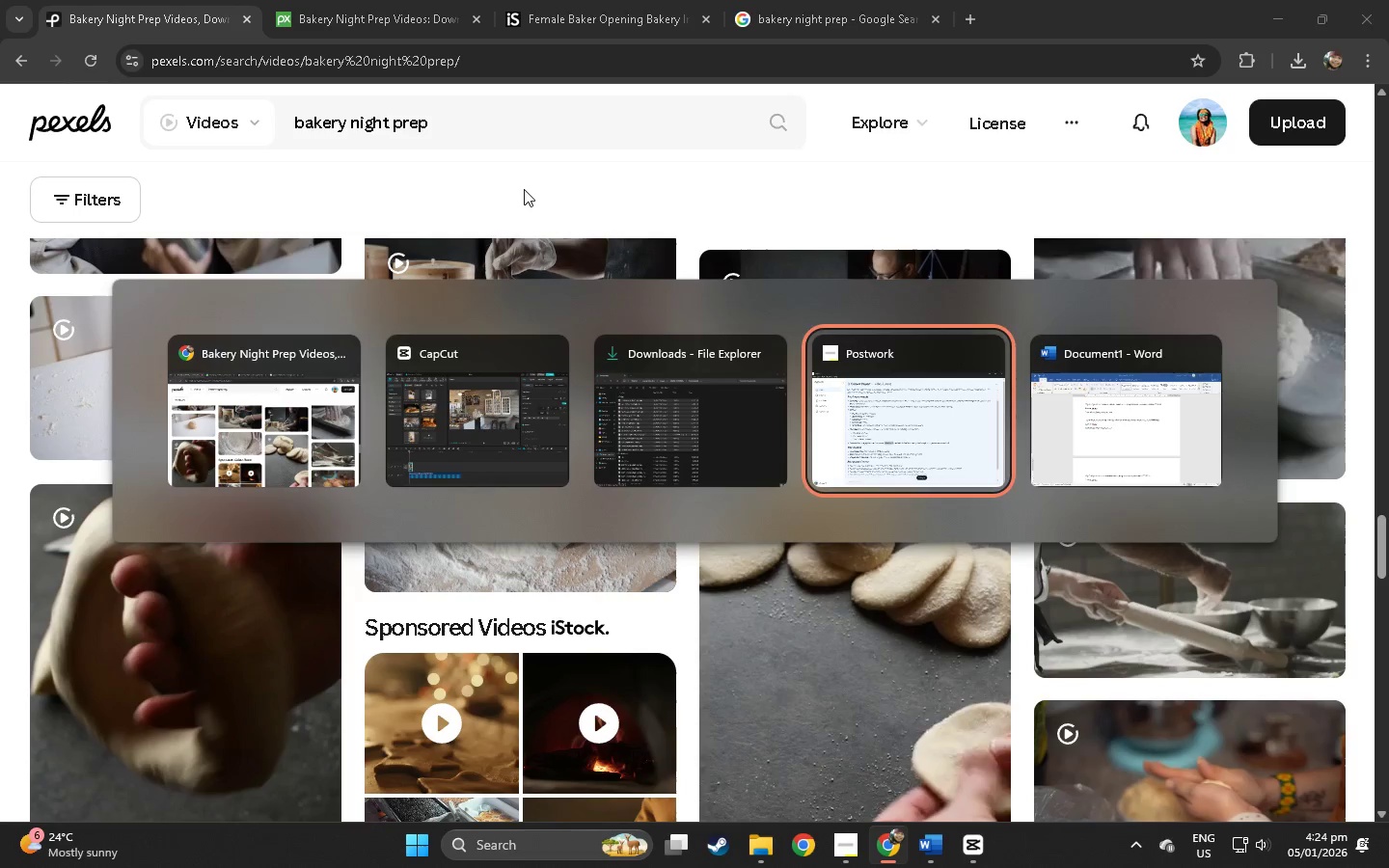 
key(Alt+Tab)
 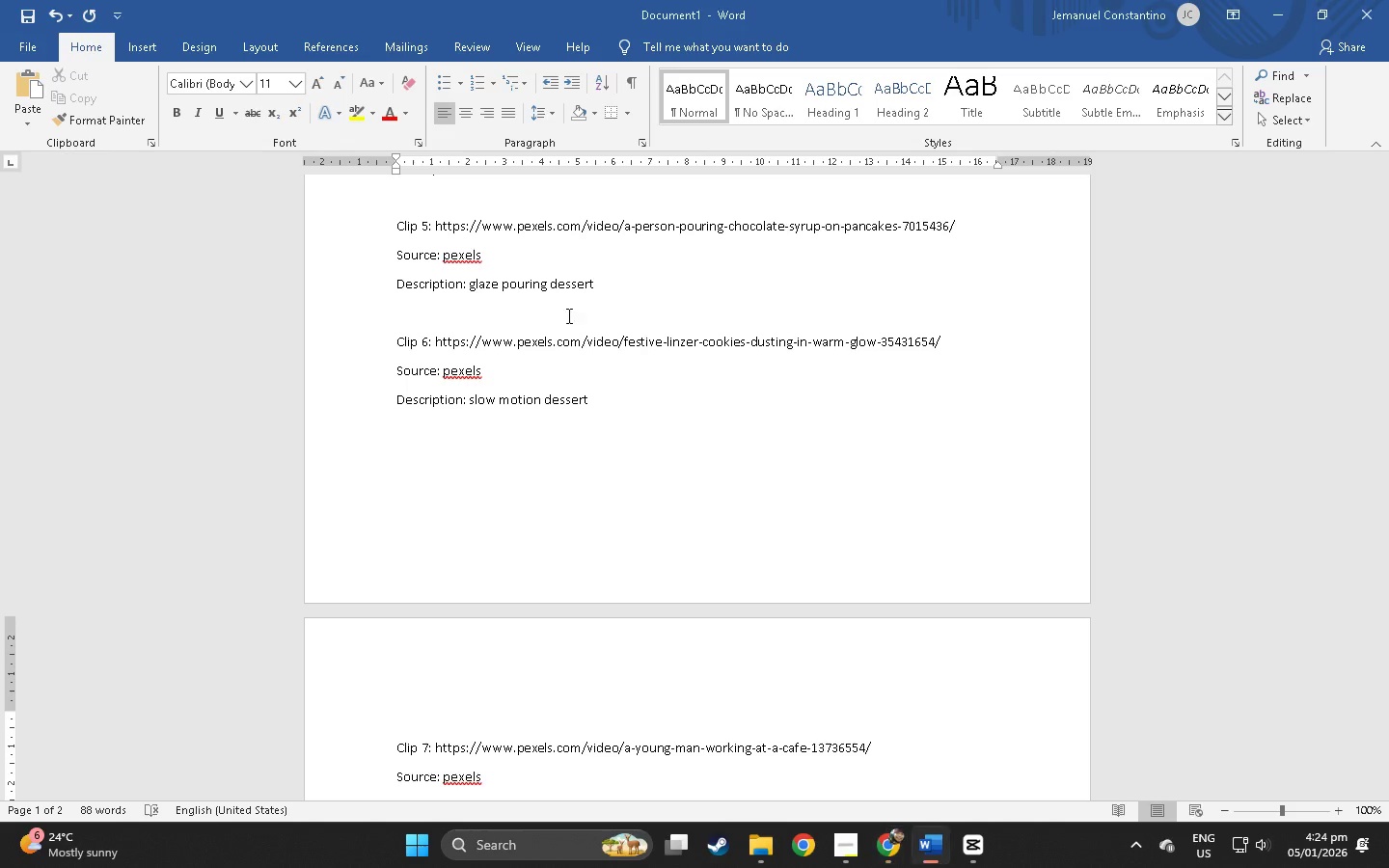 
scroll: coordinate [565, 309], scroll_direction: up, amount: 36.0
 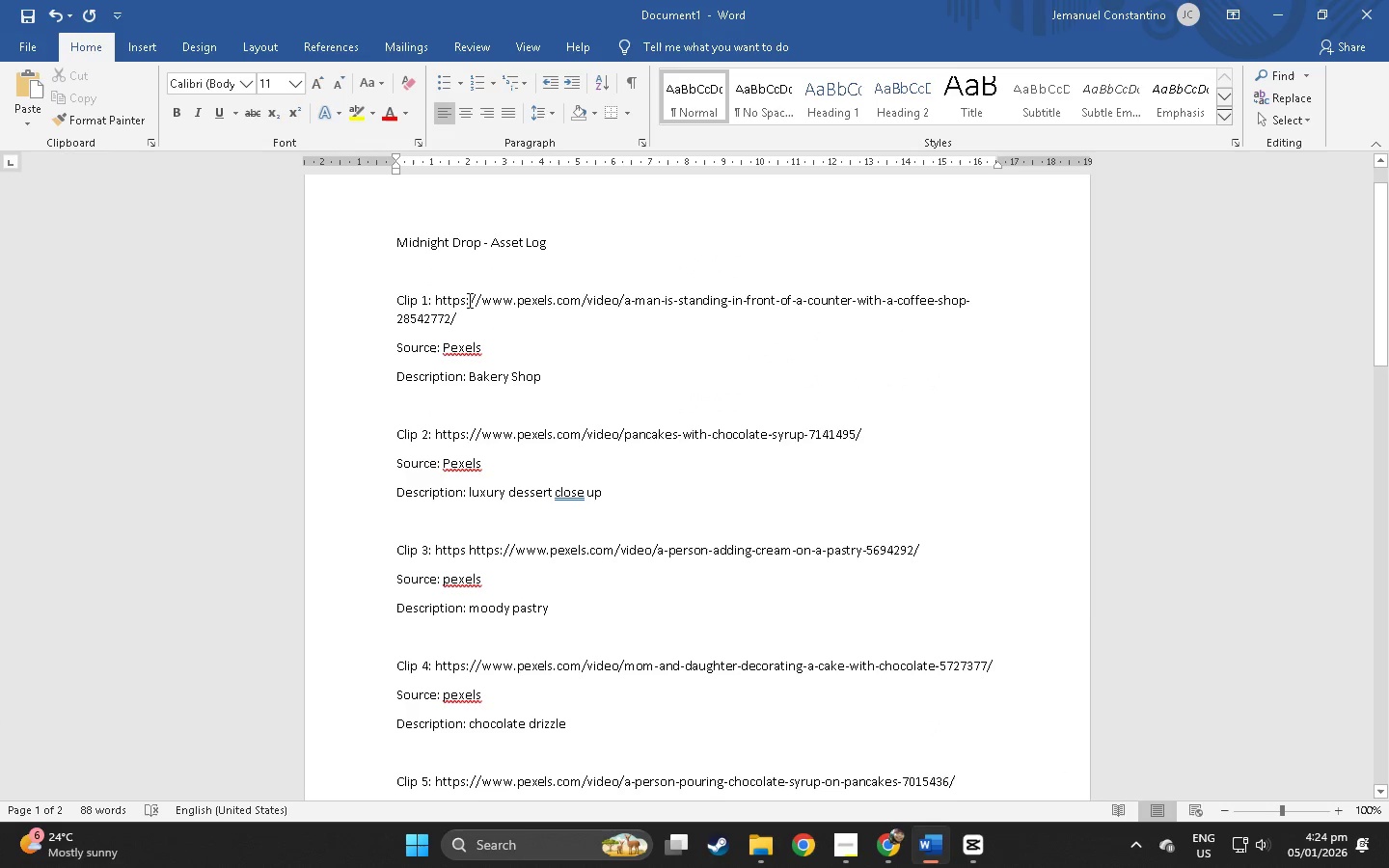 
left_click_drag(start_coordinate=[468, 300], to_coordinate=[1059, 304])
 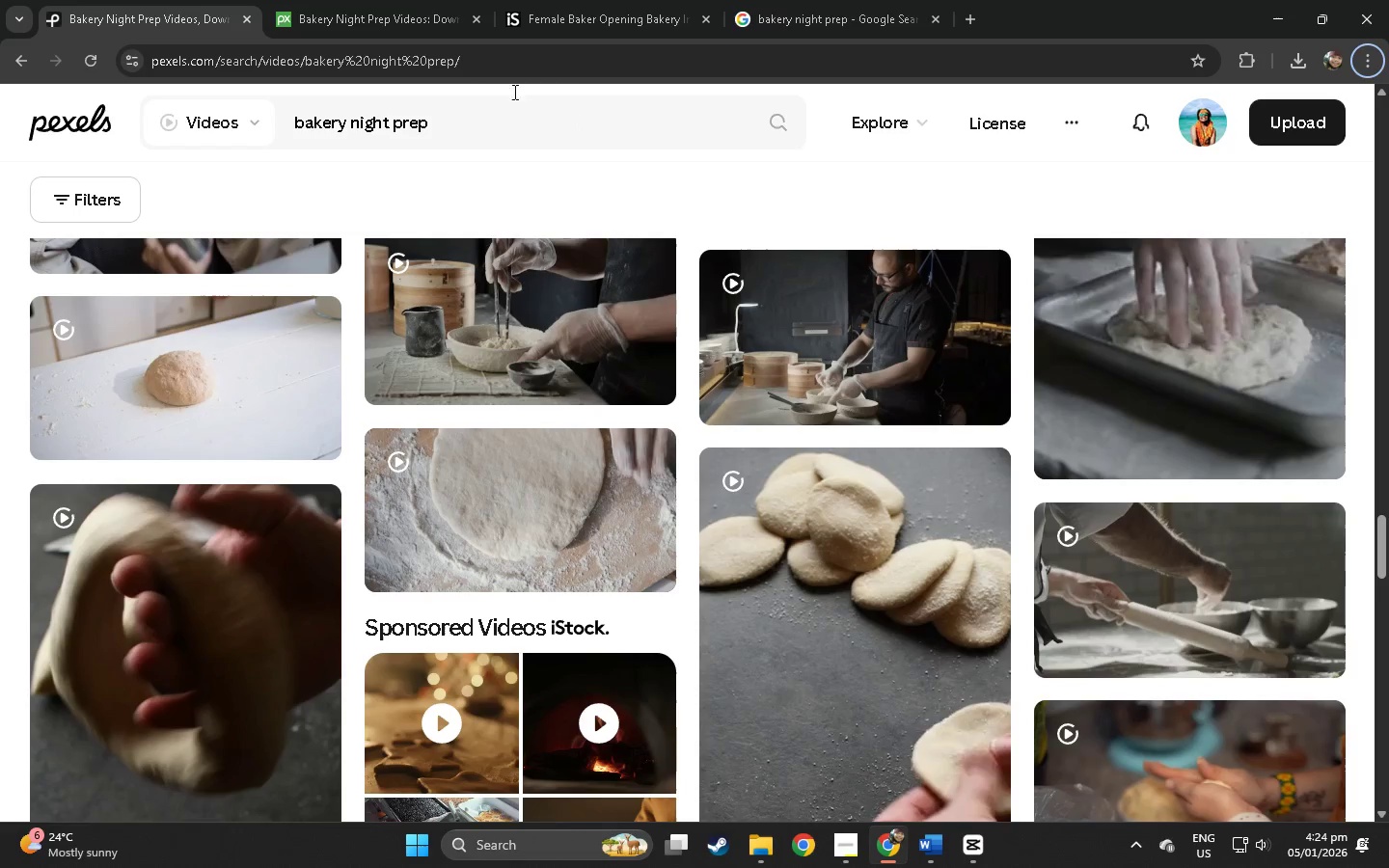 
key(Control+C)
 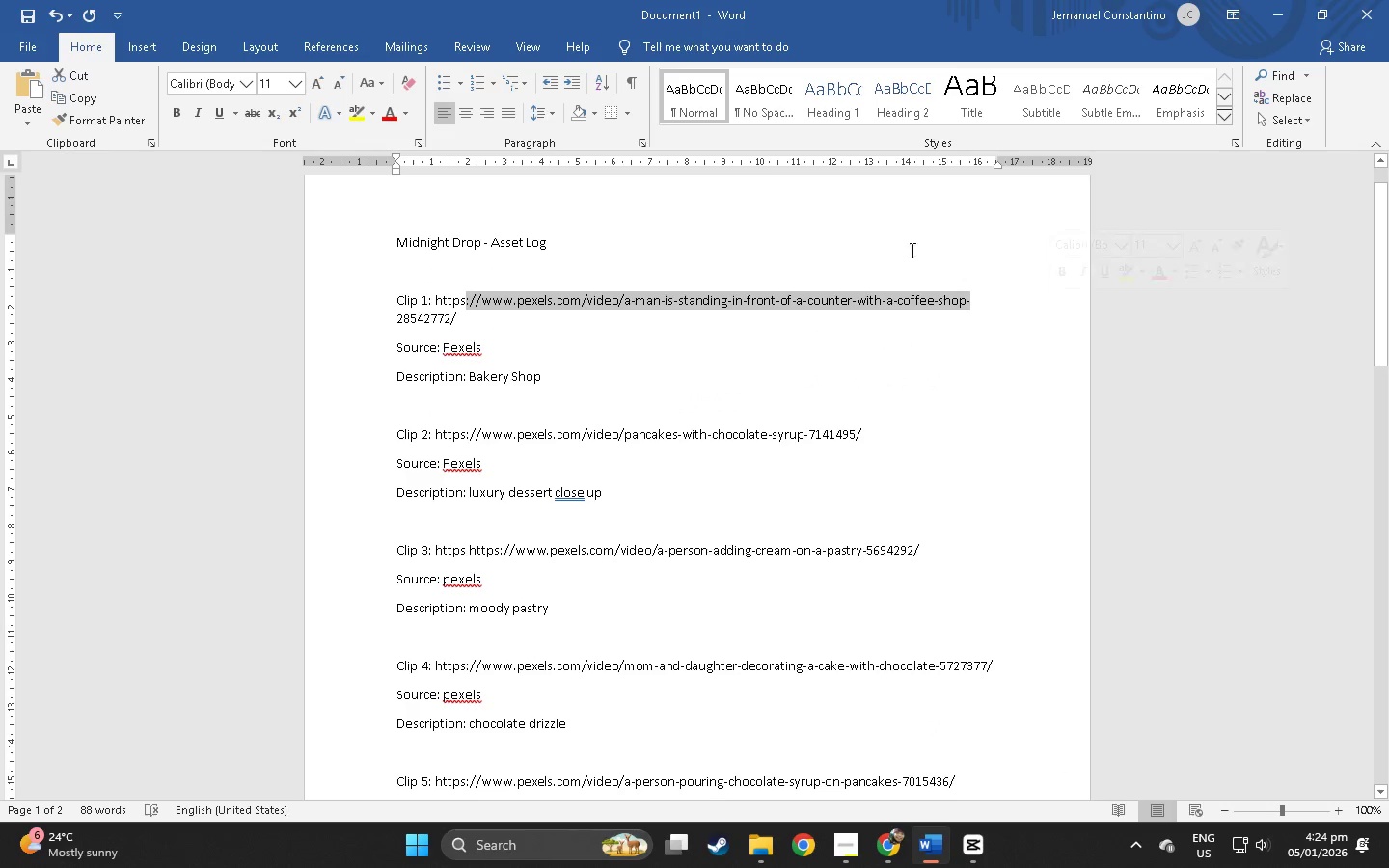 
key(Alt+AltLeft)
 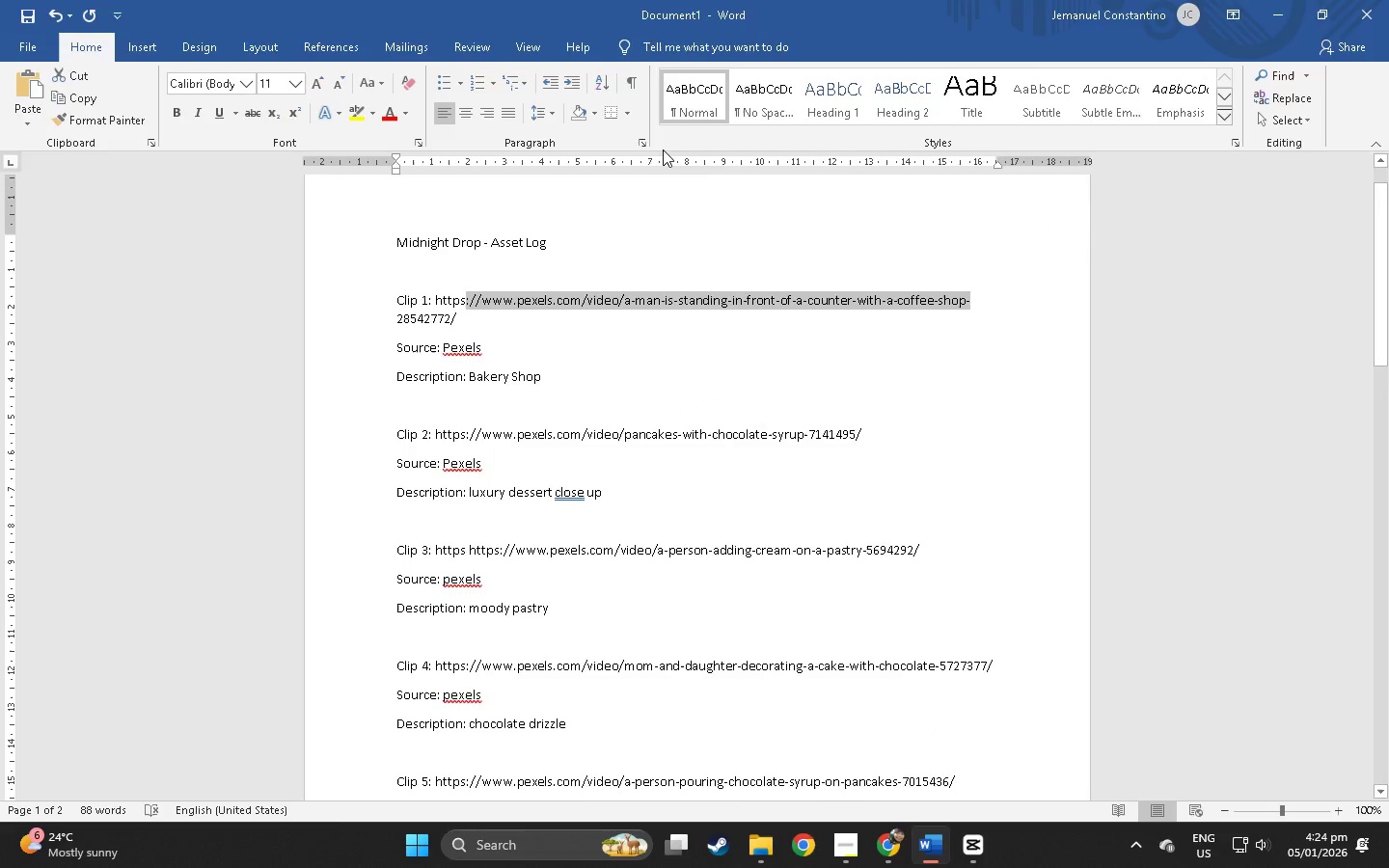 
key(Alt+Tab)
 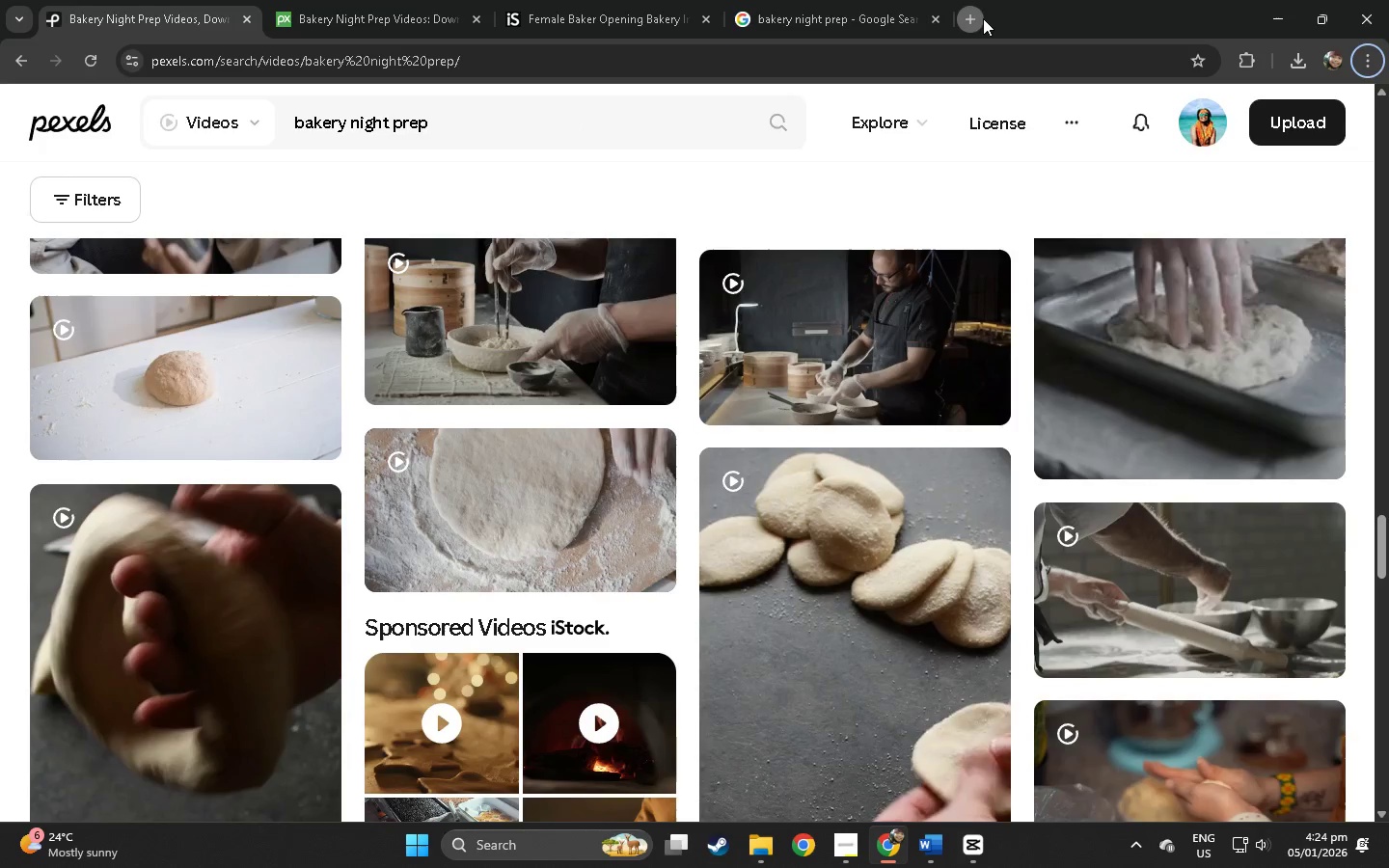 
key(Control+ControlLeft)
 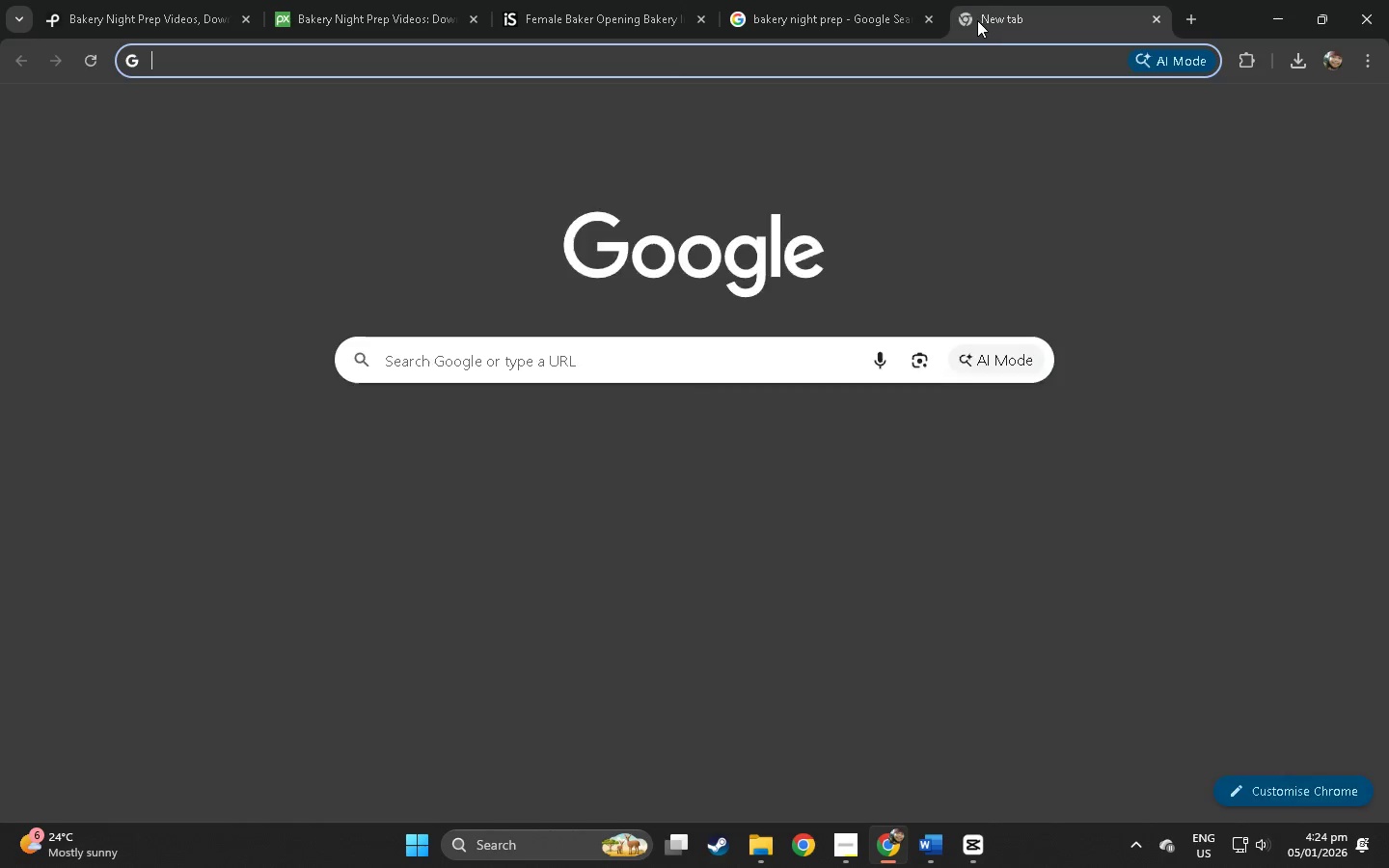 
key(Control+V)
 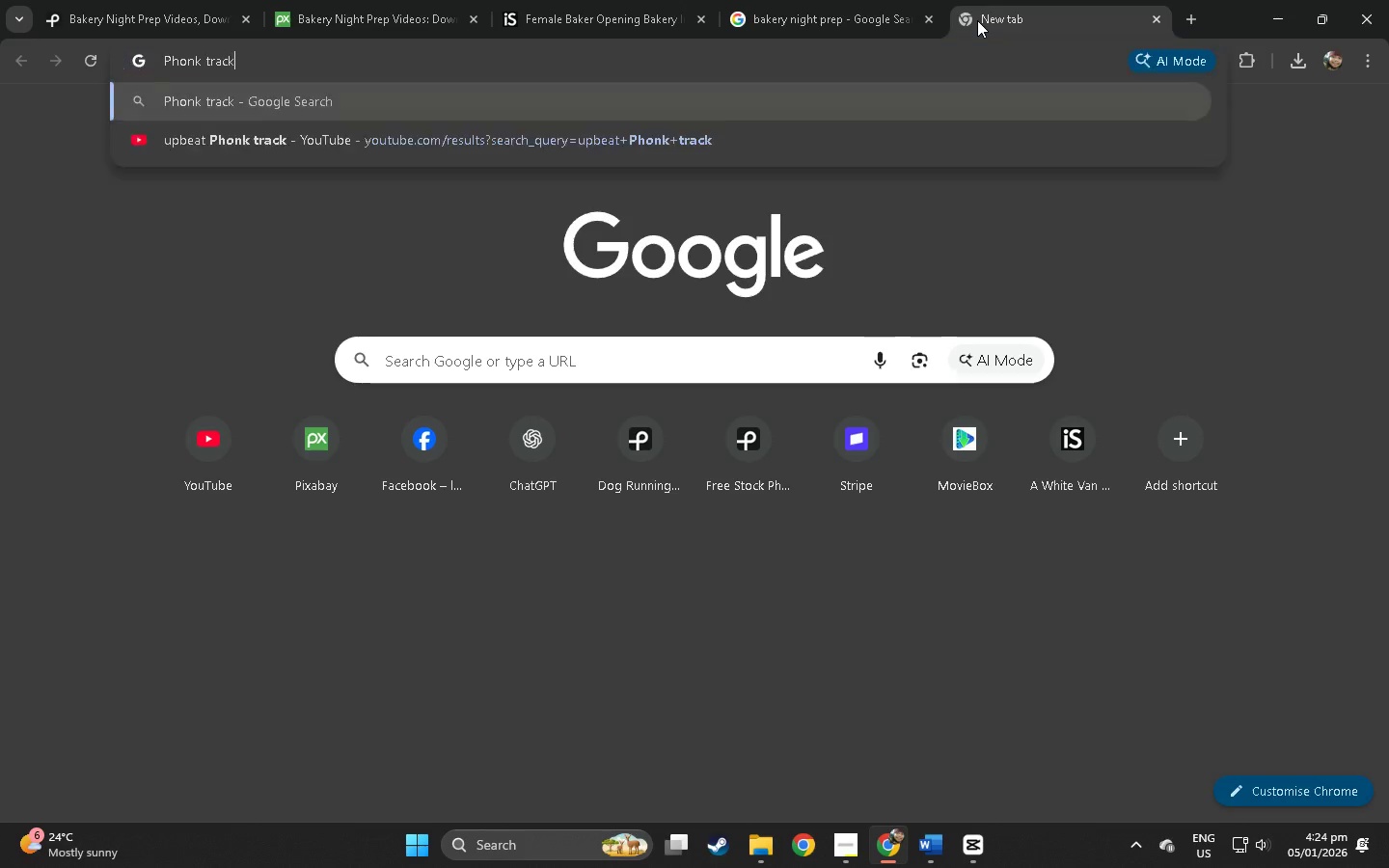 
key(NumpadEnter)
 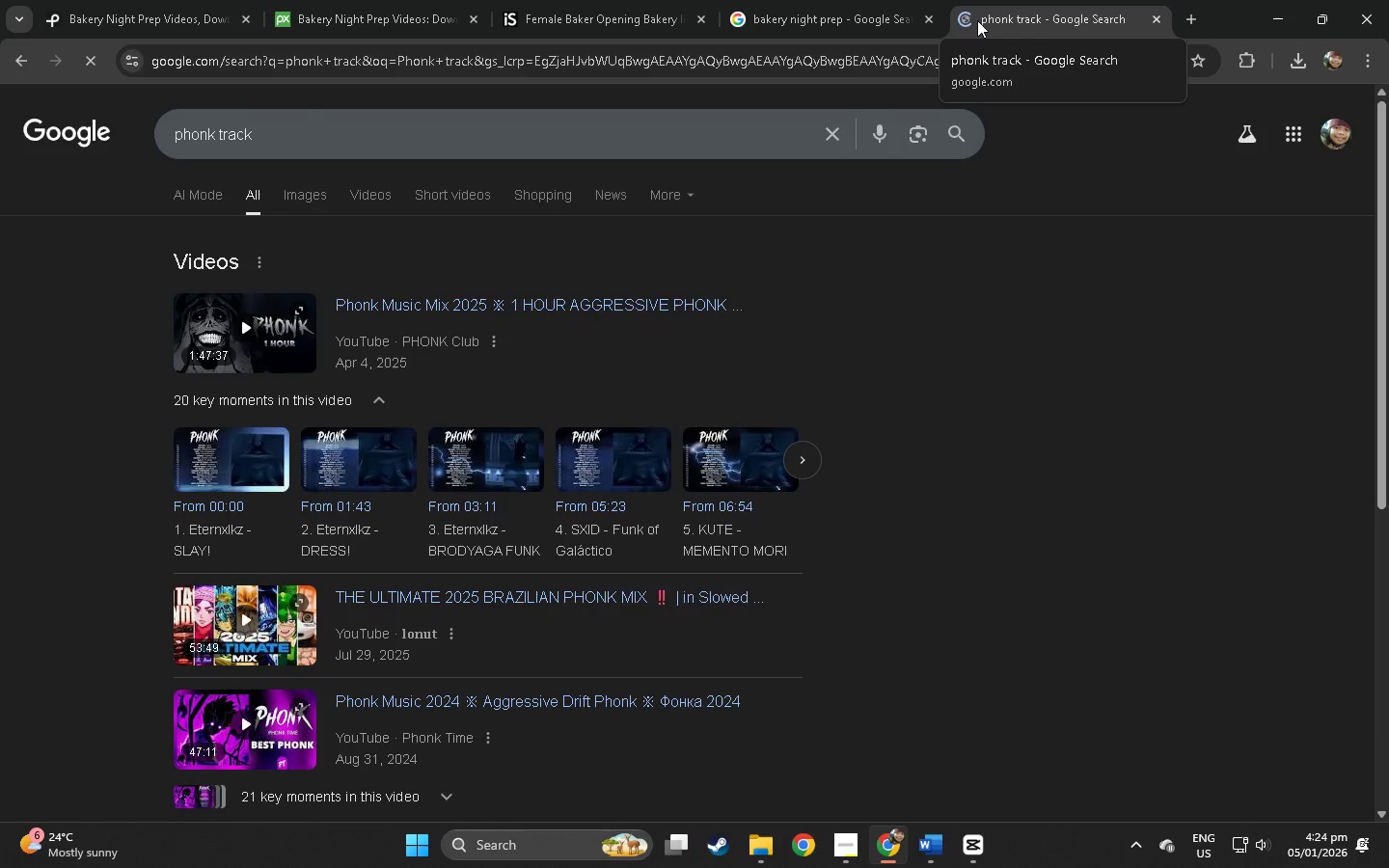 
key(Alt+AltLeft)
 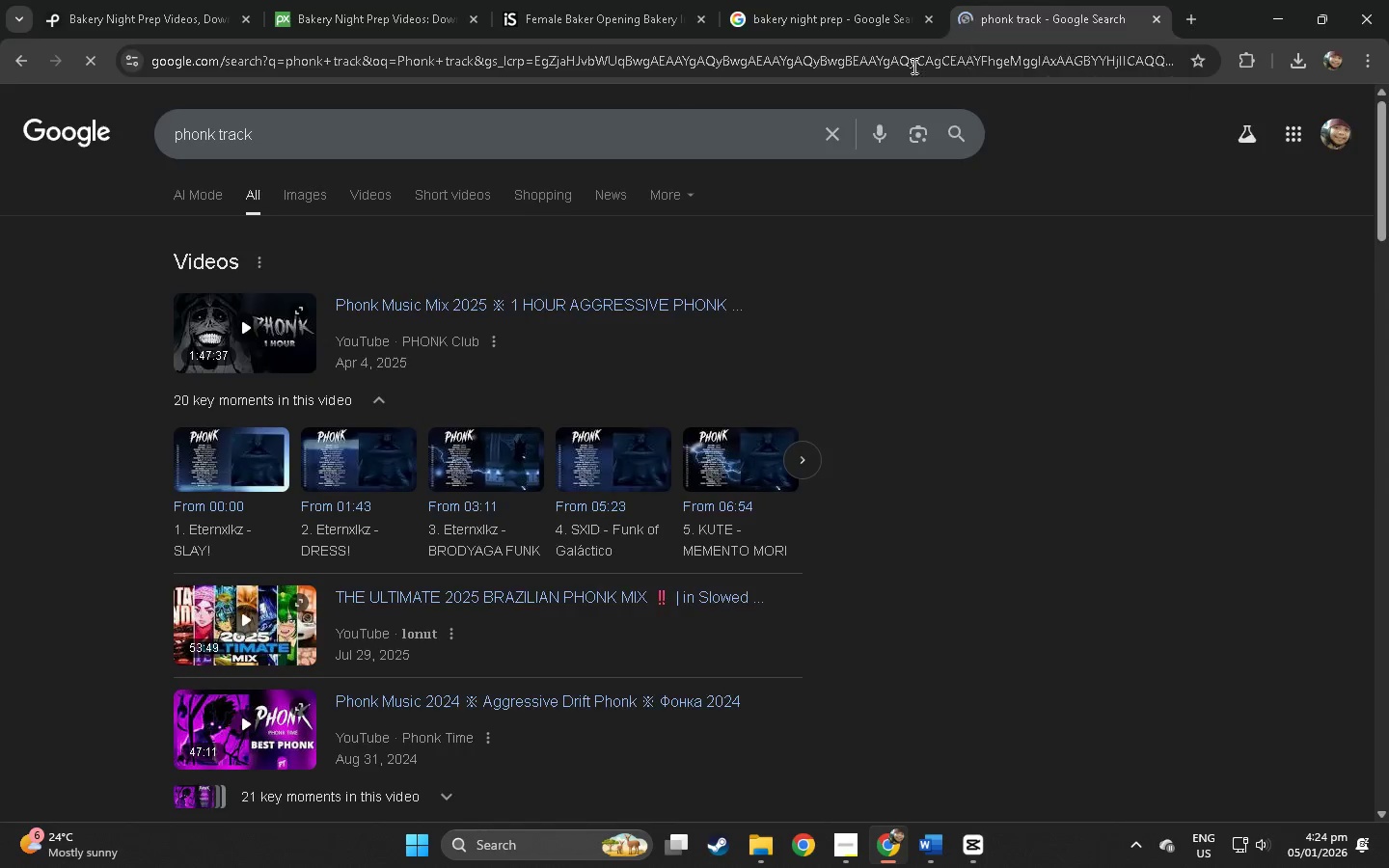 
key(Alt+Tab)
 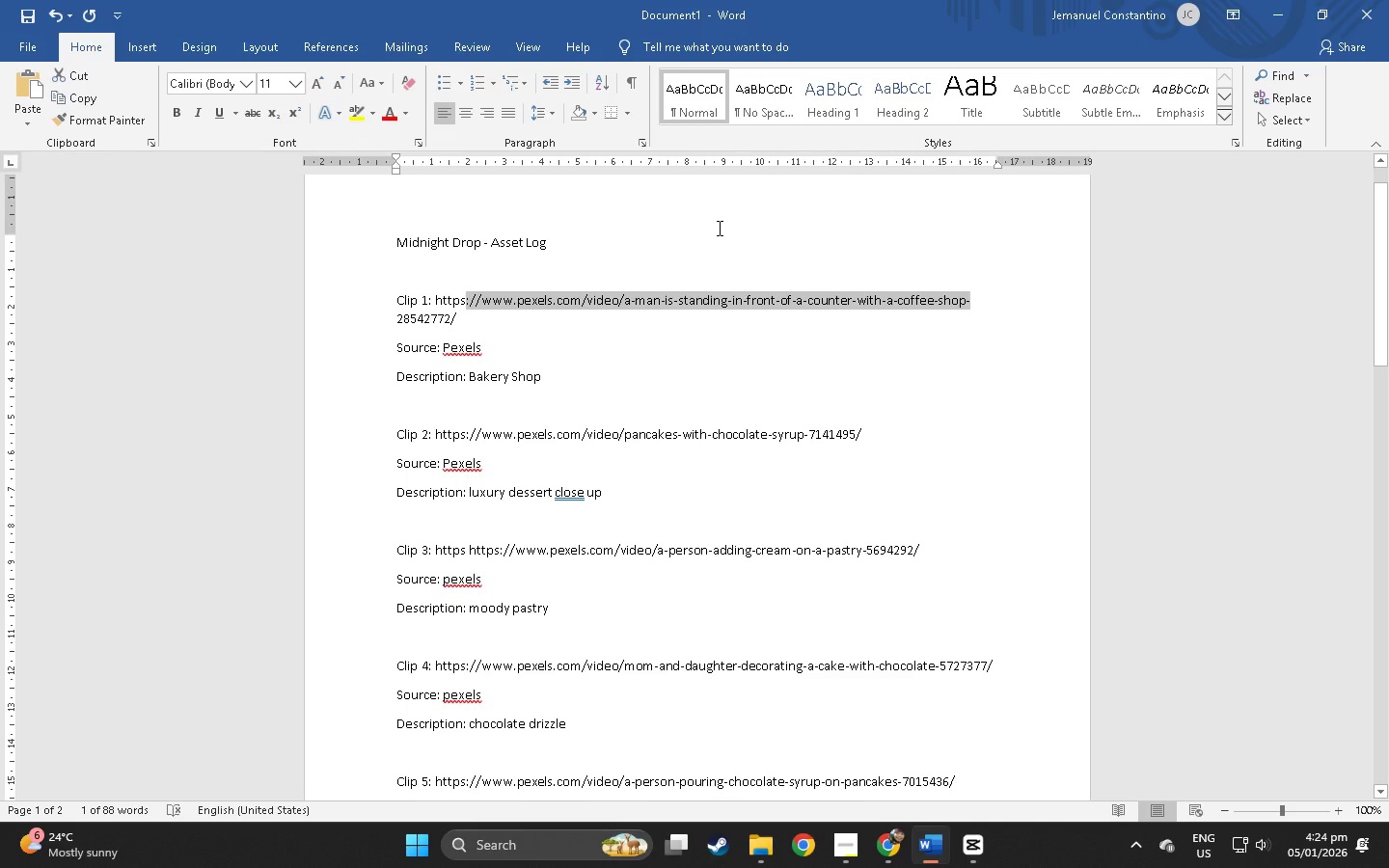 
key(Control+X)
 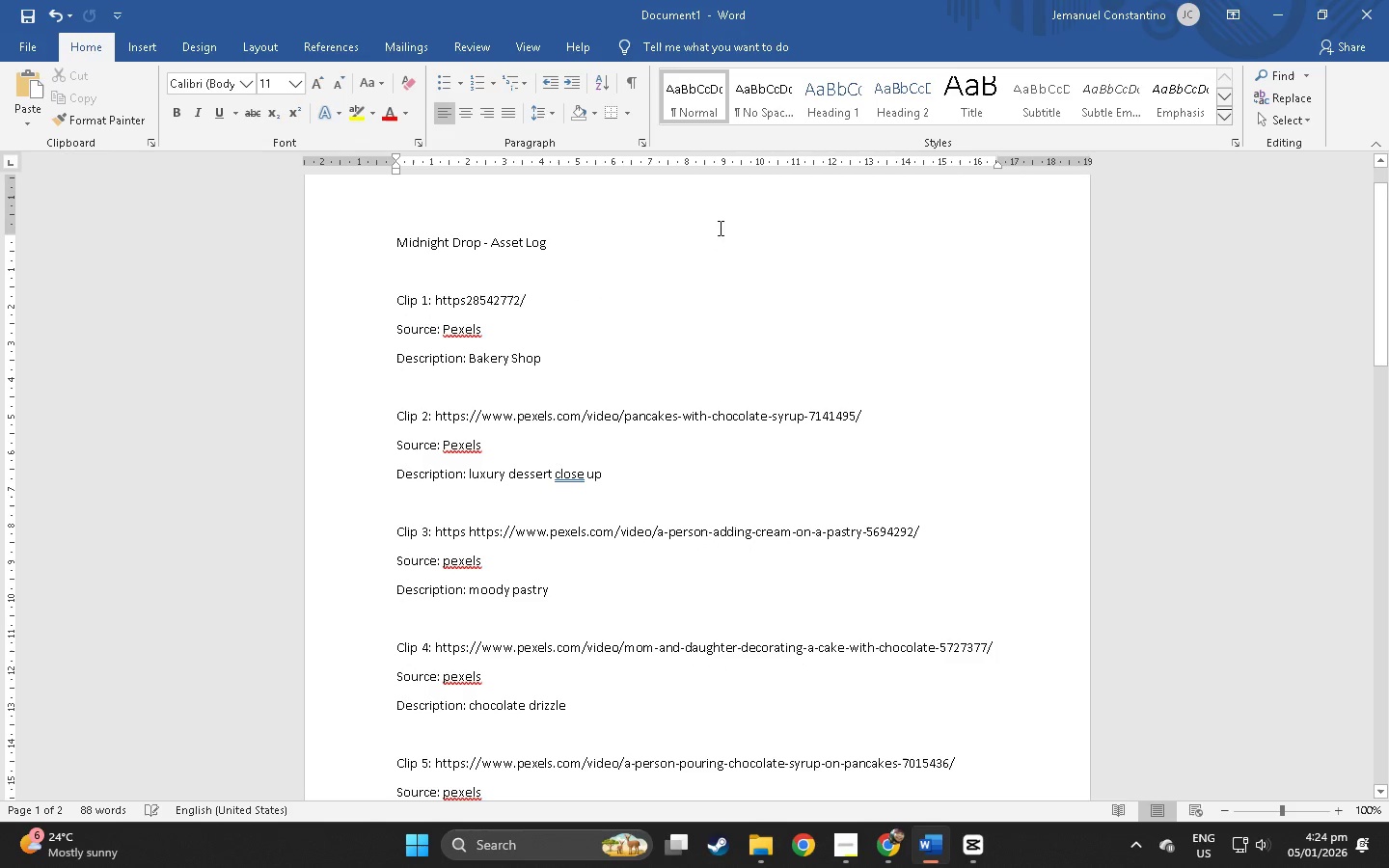 
key(Control+Z)
 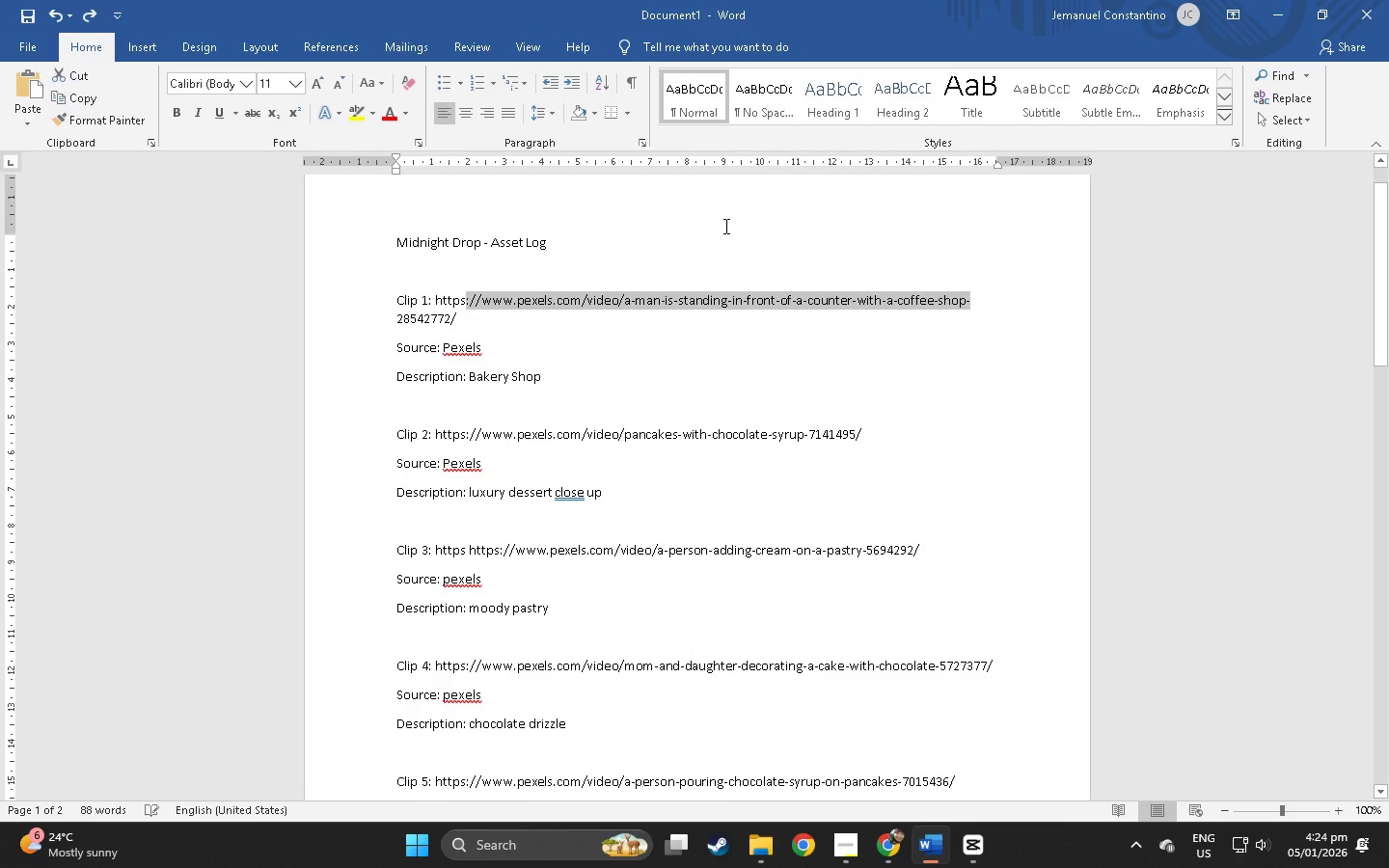 
key(Control+C)
 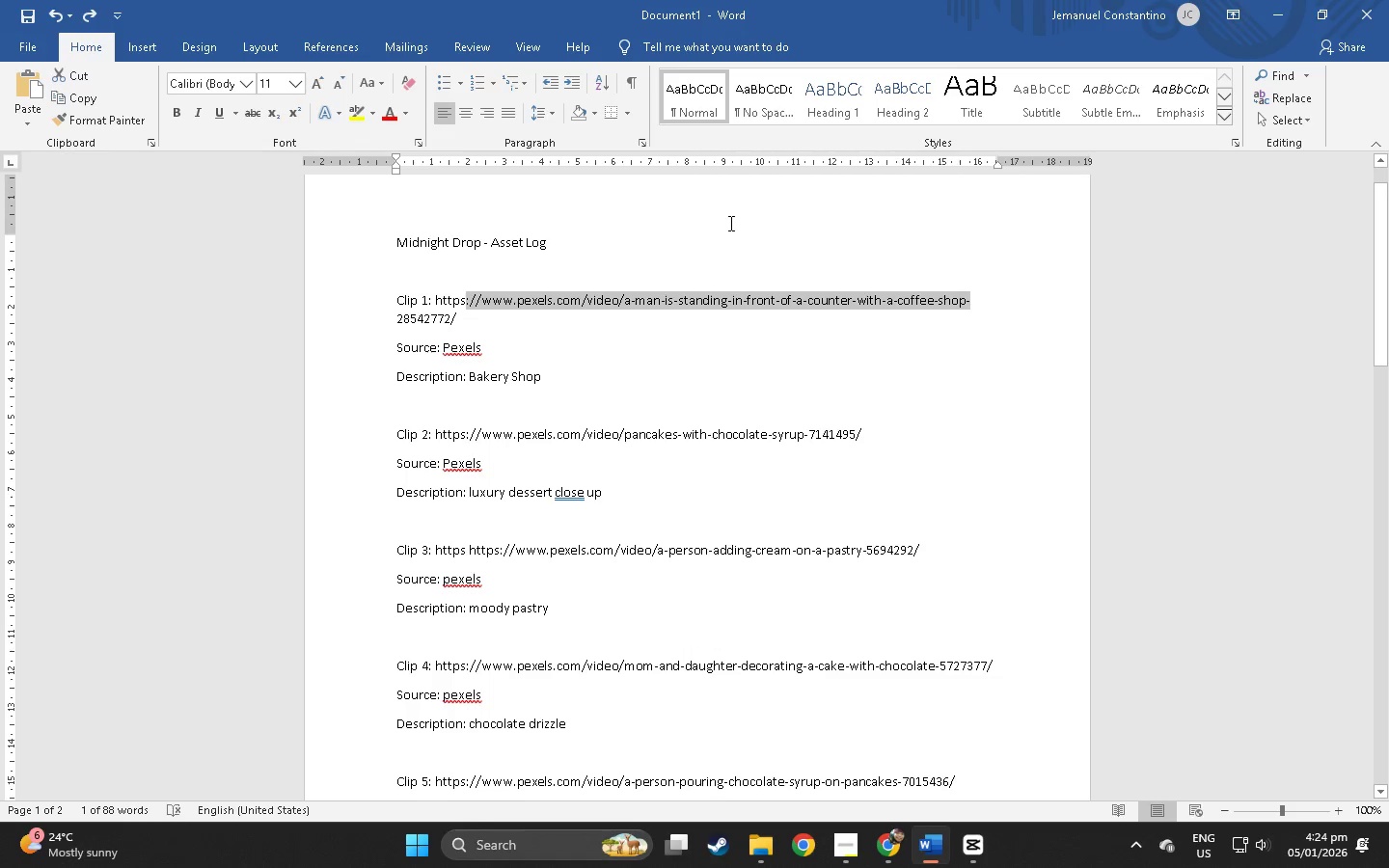 
key(Control+C)
 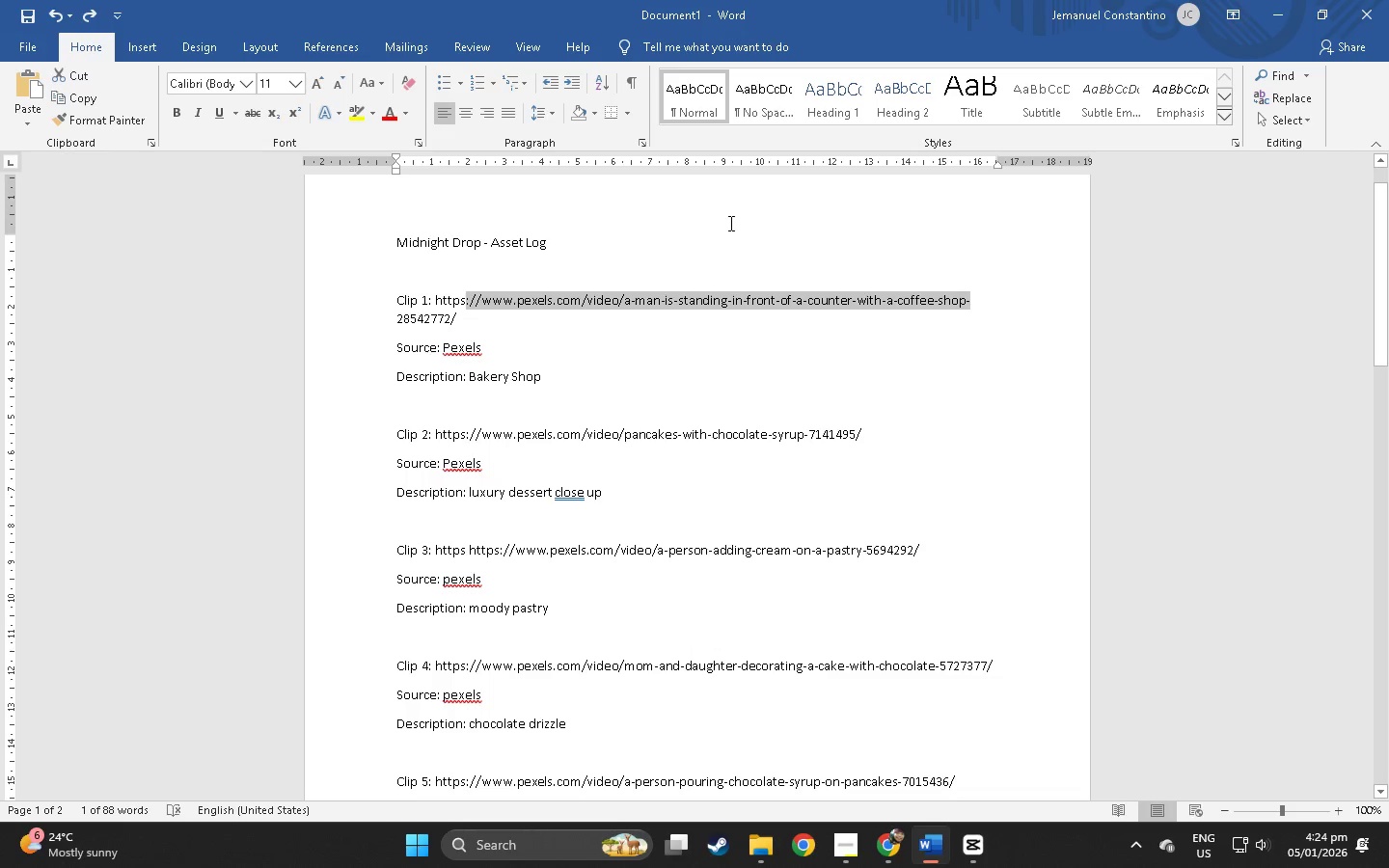 
key(Alt+AltLeft)
 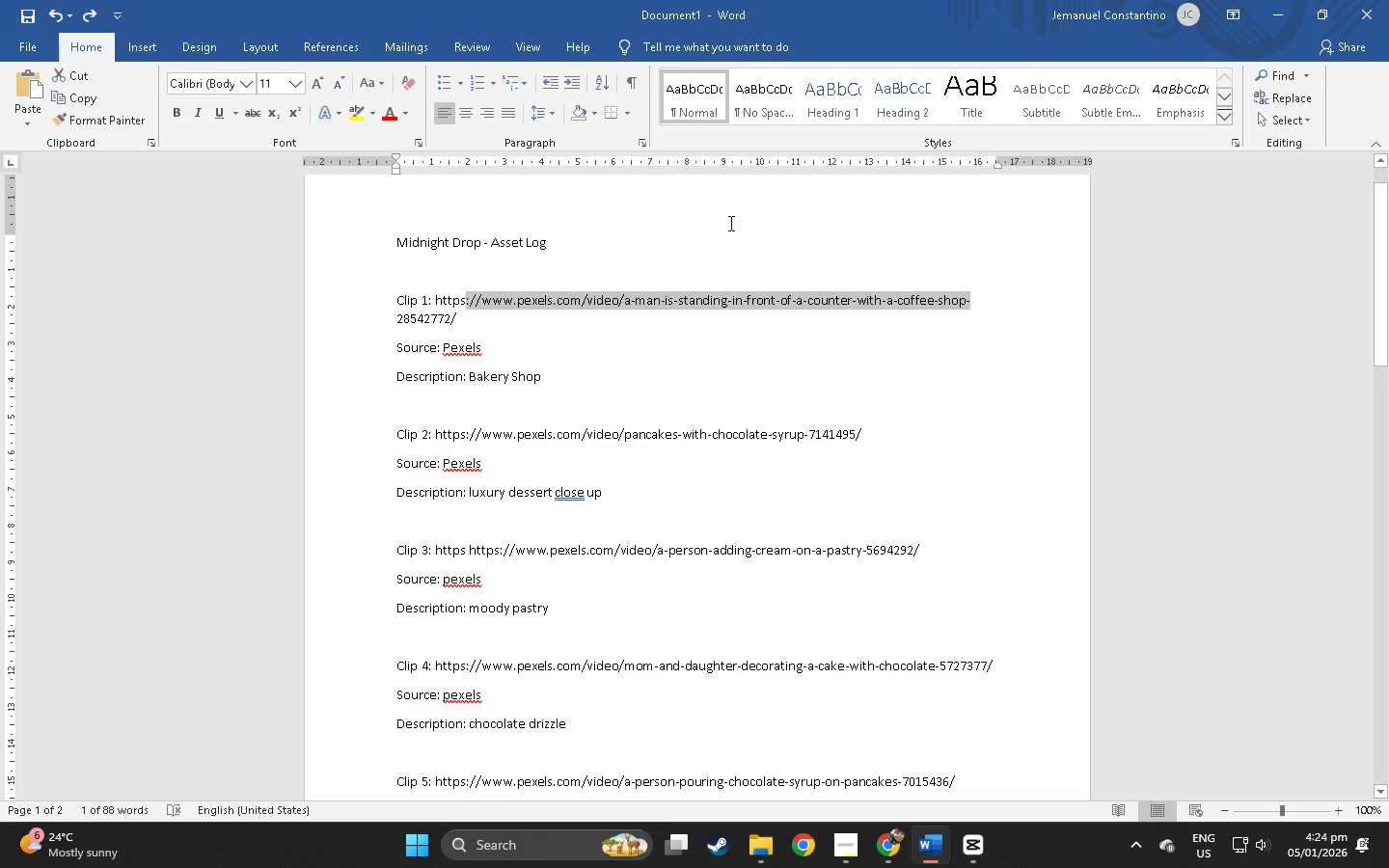 
key(Alt+Tab)
 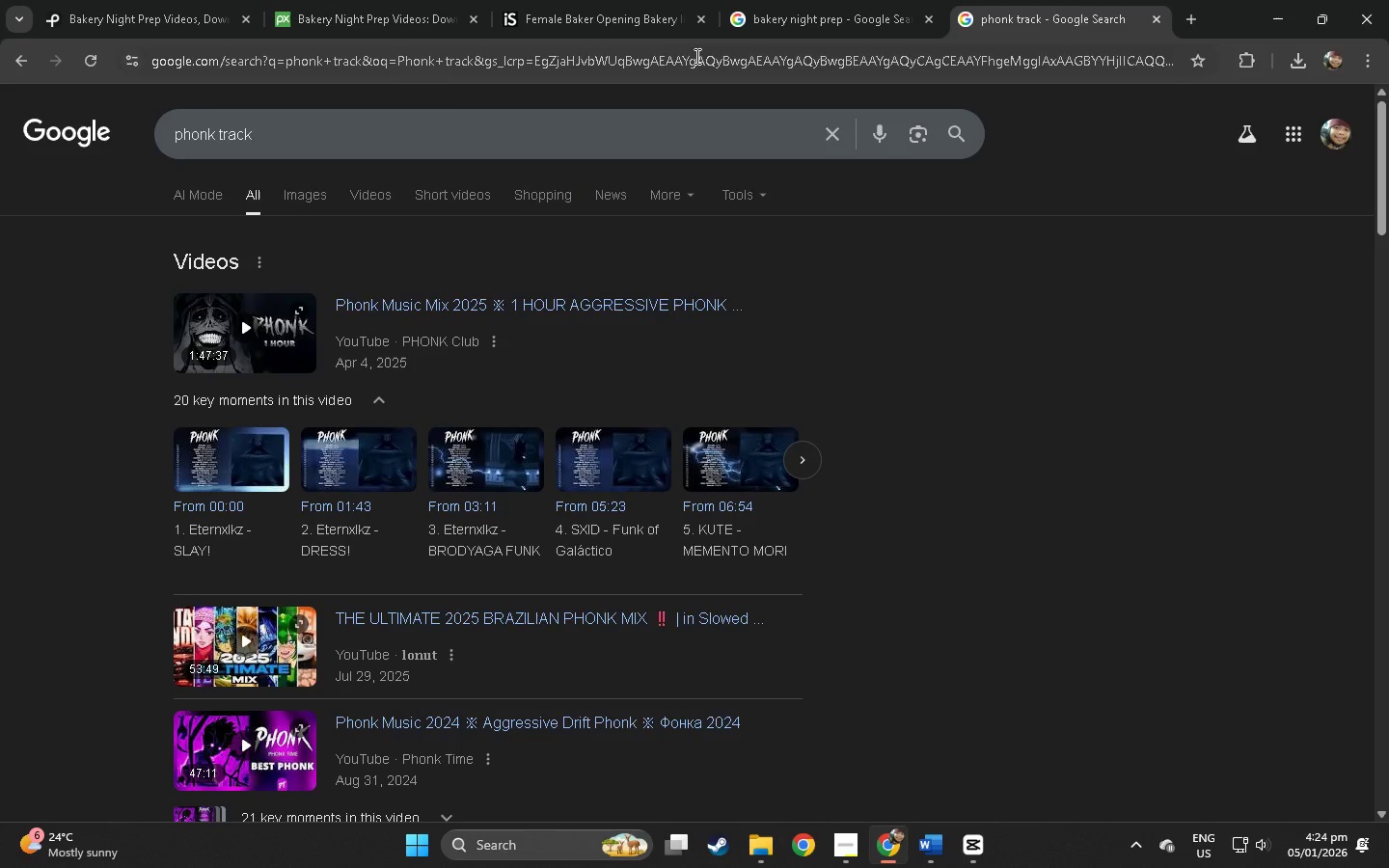 
key(Alt+AltLeft)
 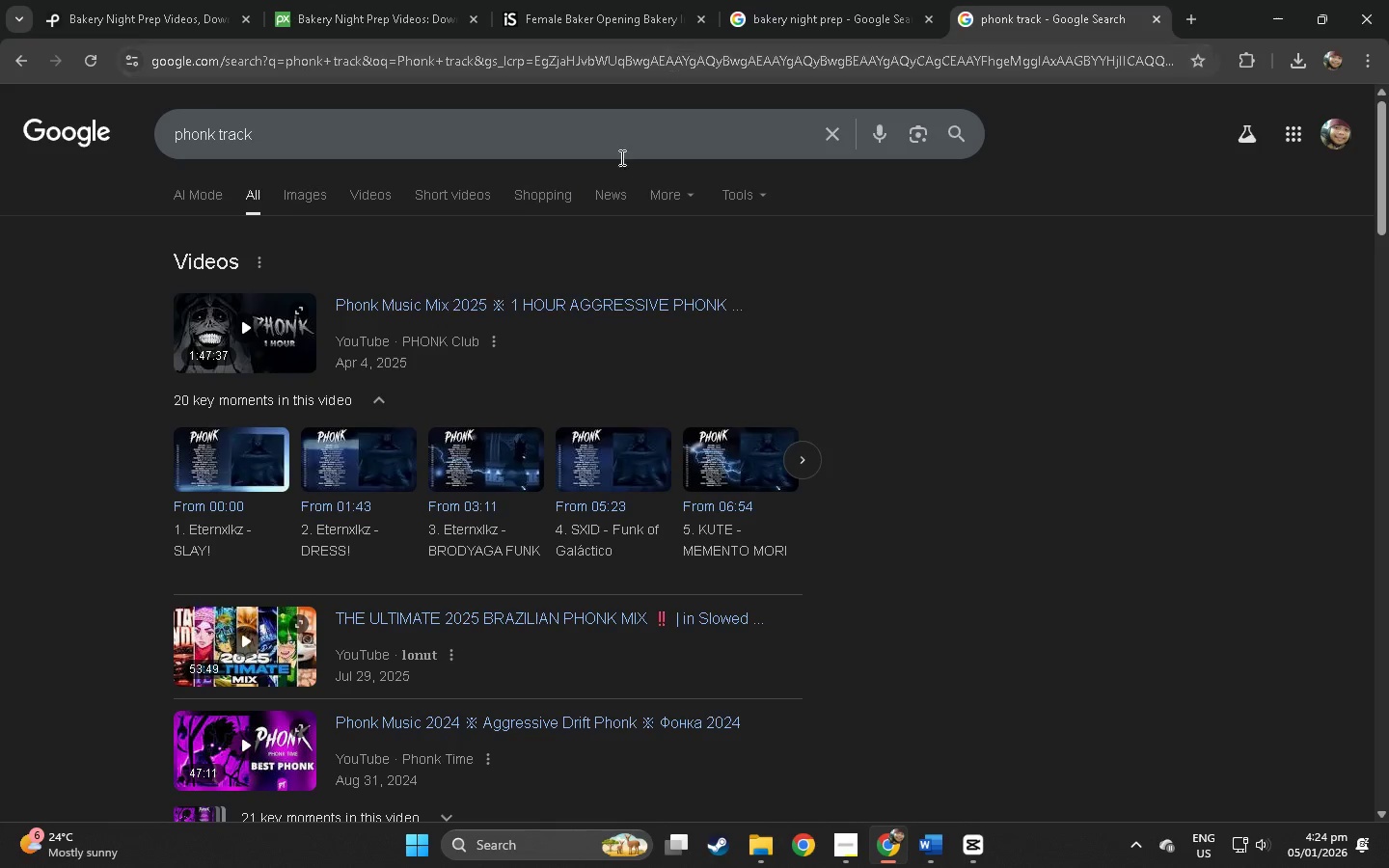 
key(Alt+Tab)
 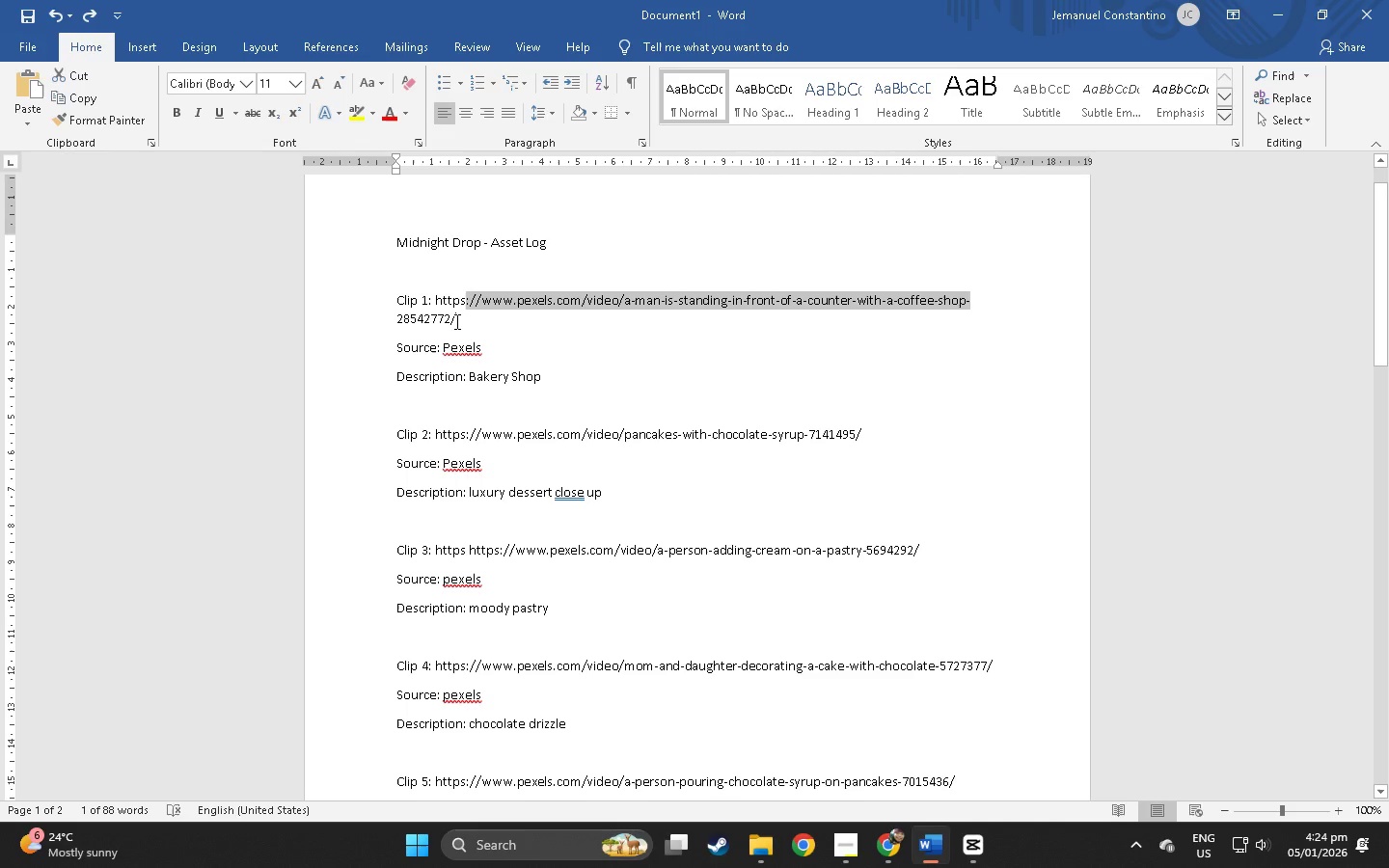 
left_click([457, 321])
 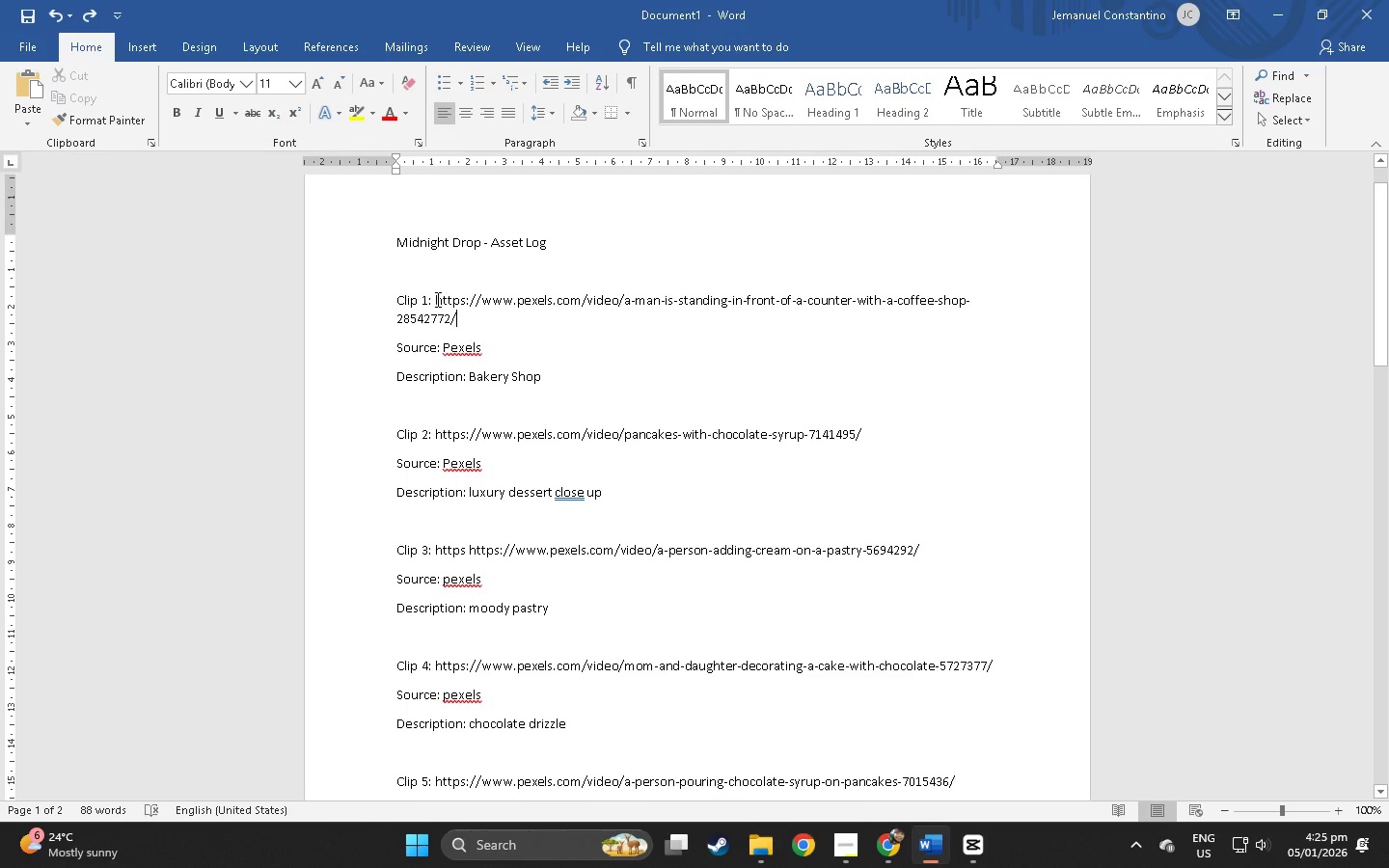 
left_click_drag(start_coordinate=[436, 299], to_coordinate=[457, 321])
 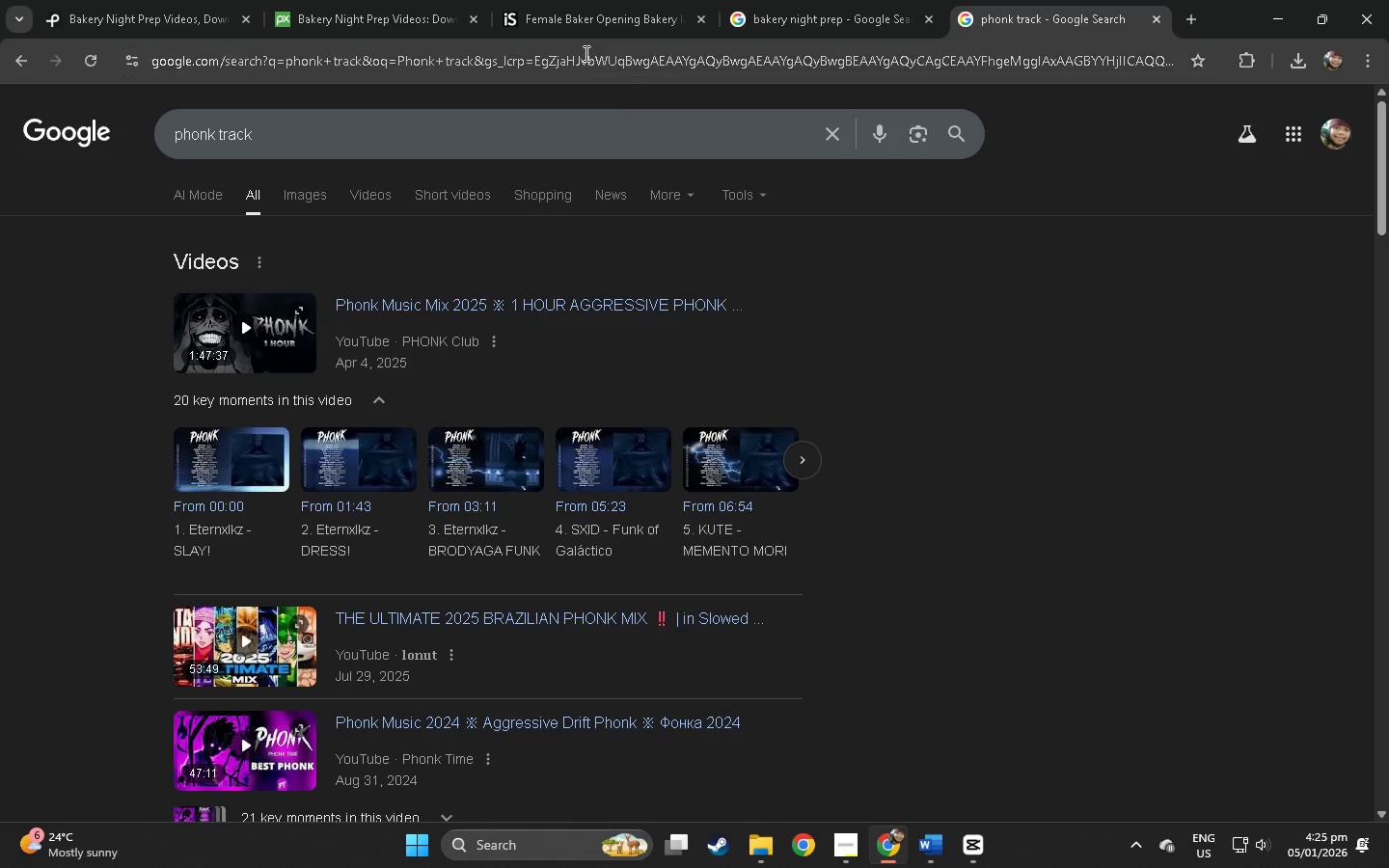 
key(Control+ControlLeft)
 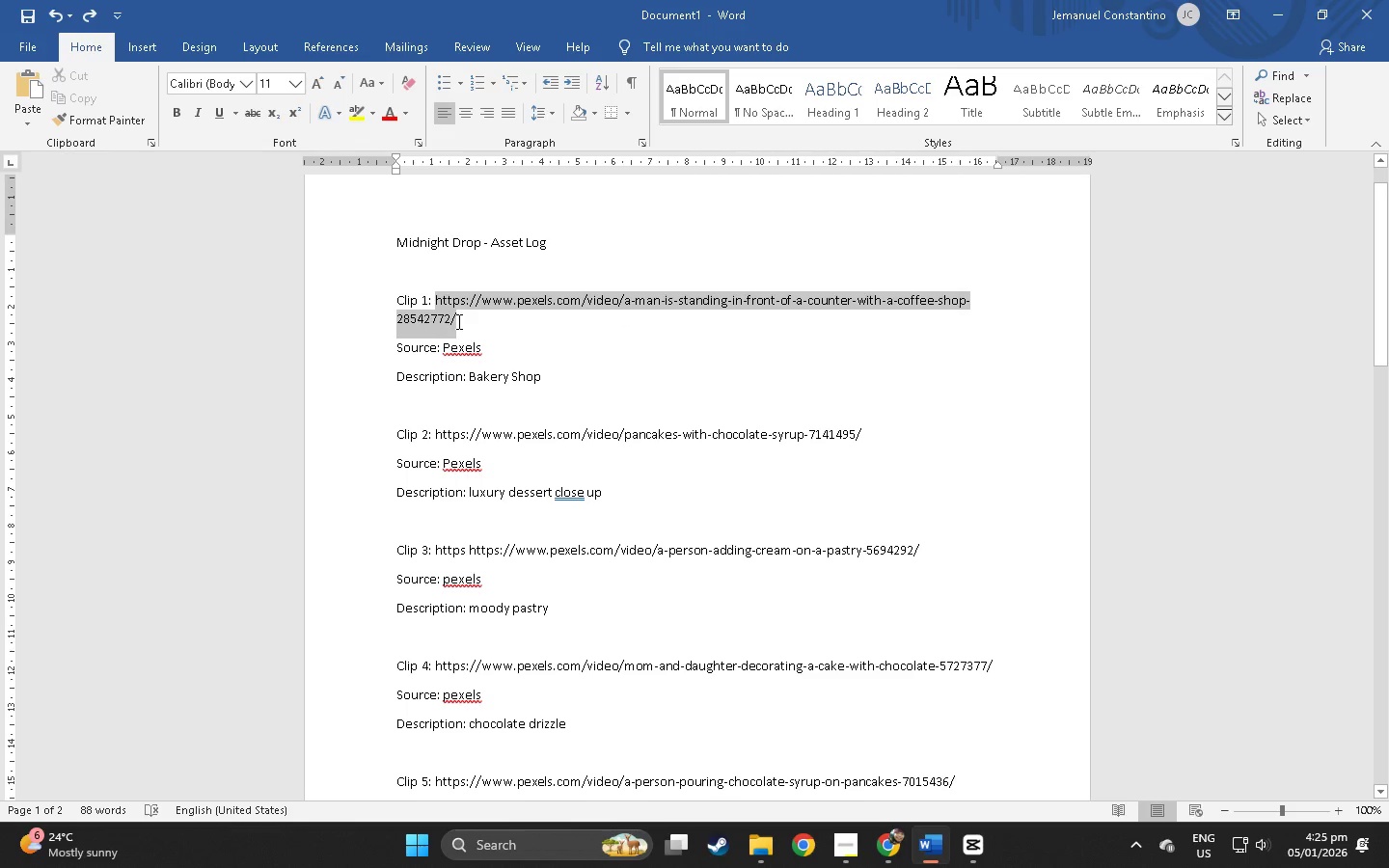 
key(Control+C)
 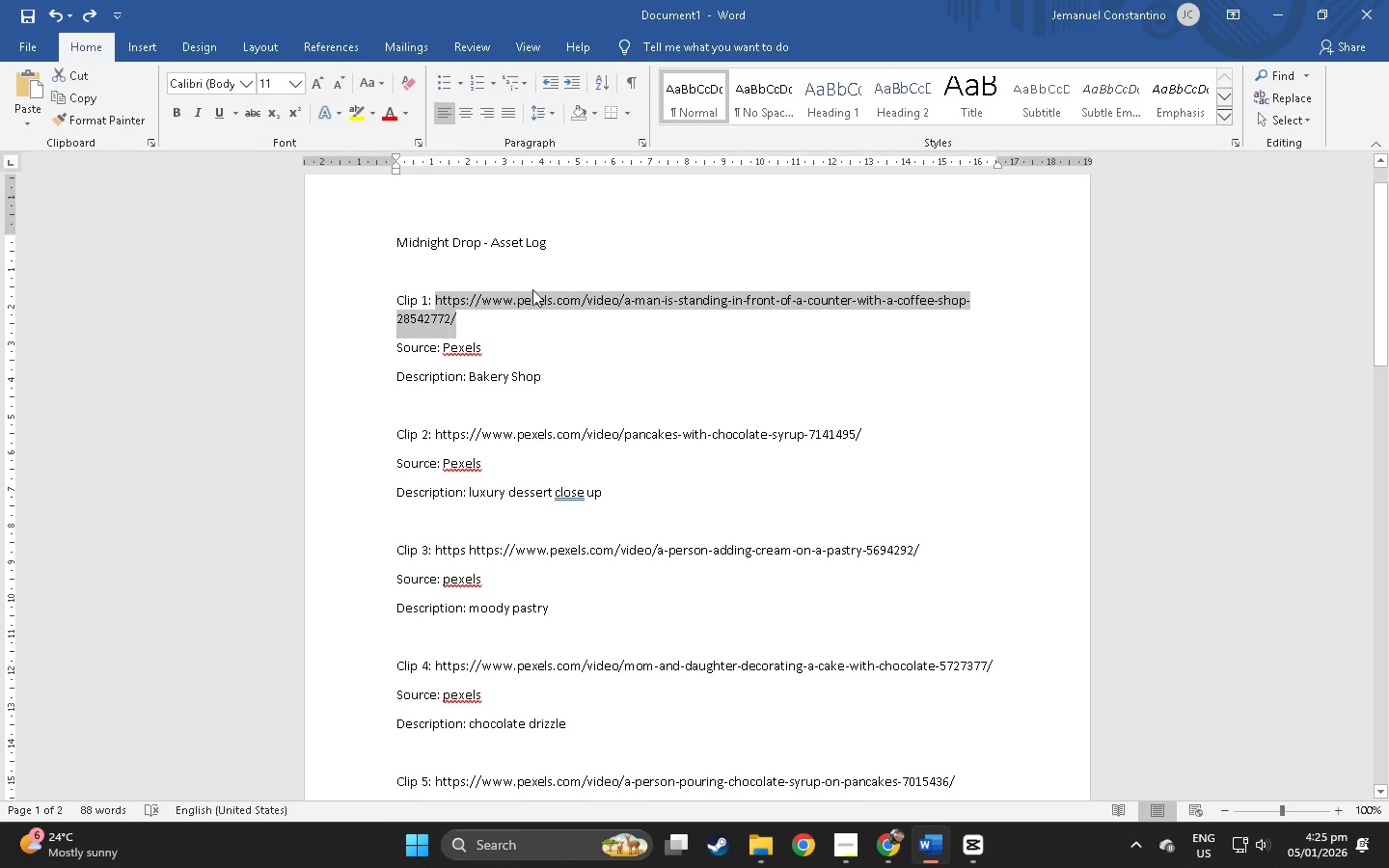 
key(Alt+AltLeft)
 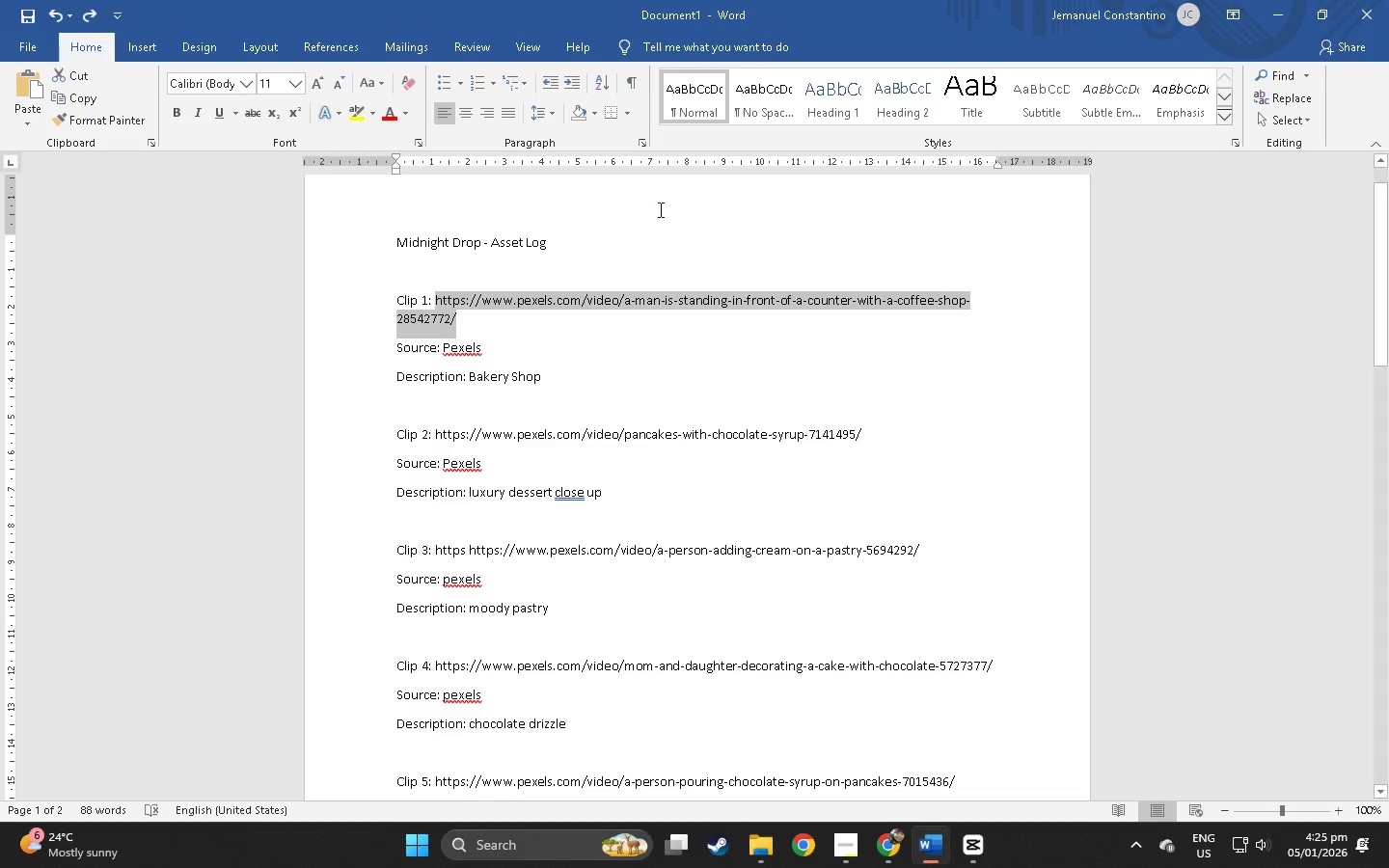 
key(Alt+Tab)
 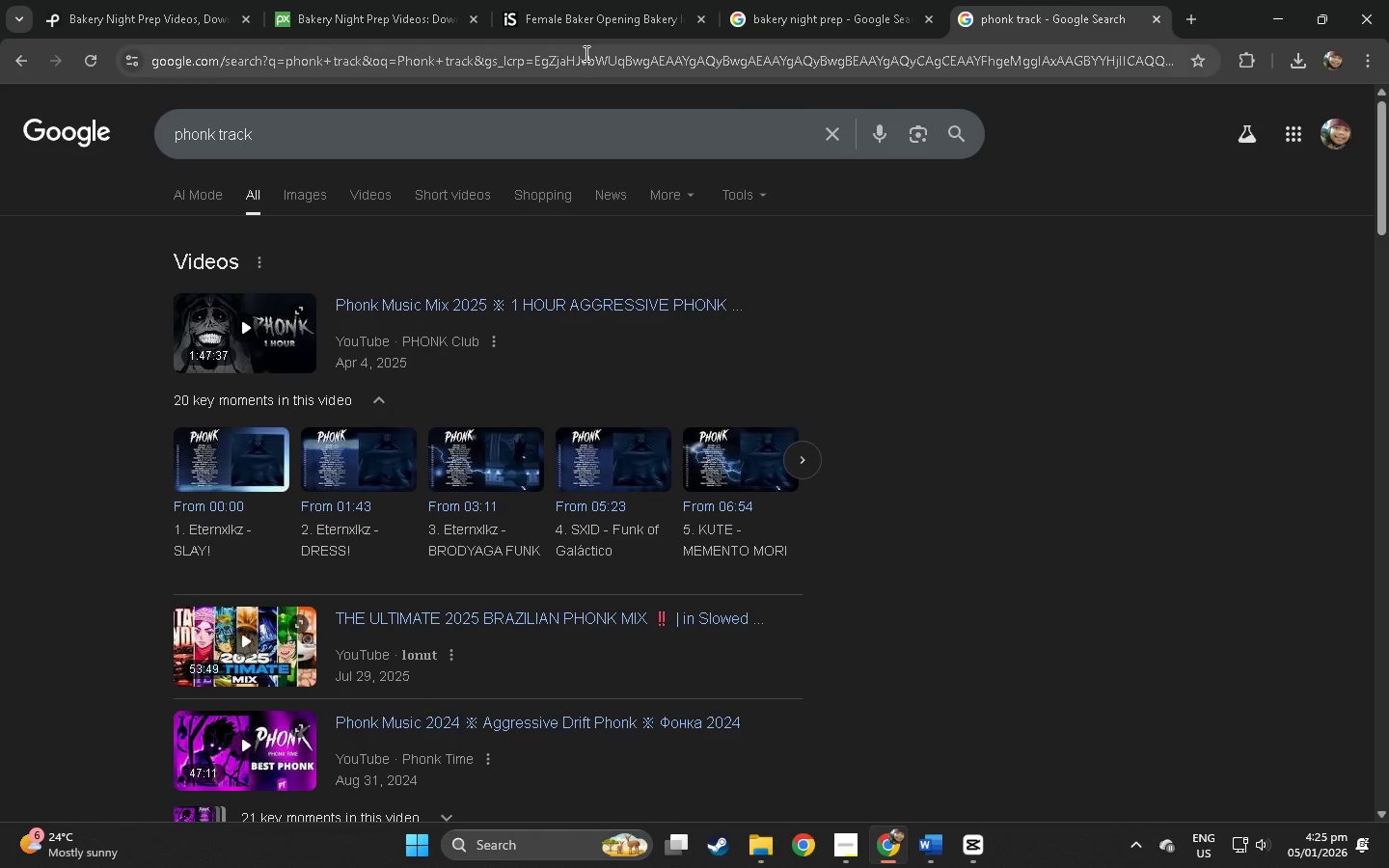 
left_click([592, 54])
 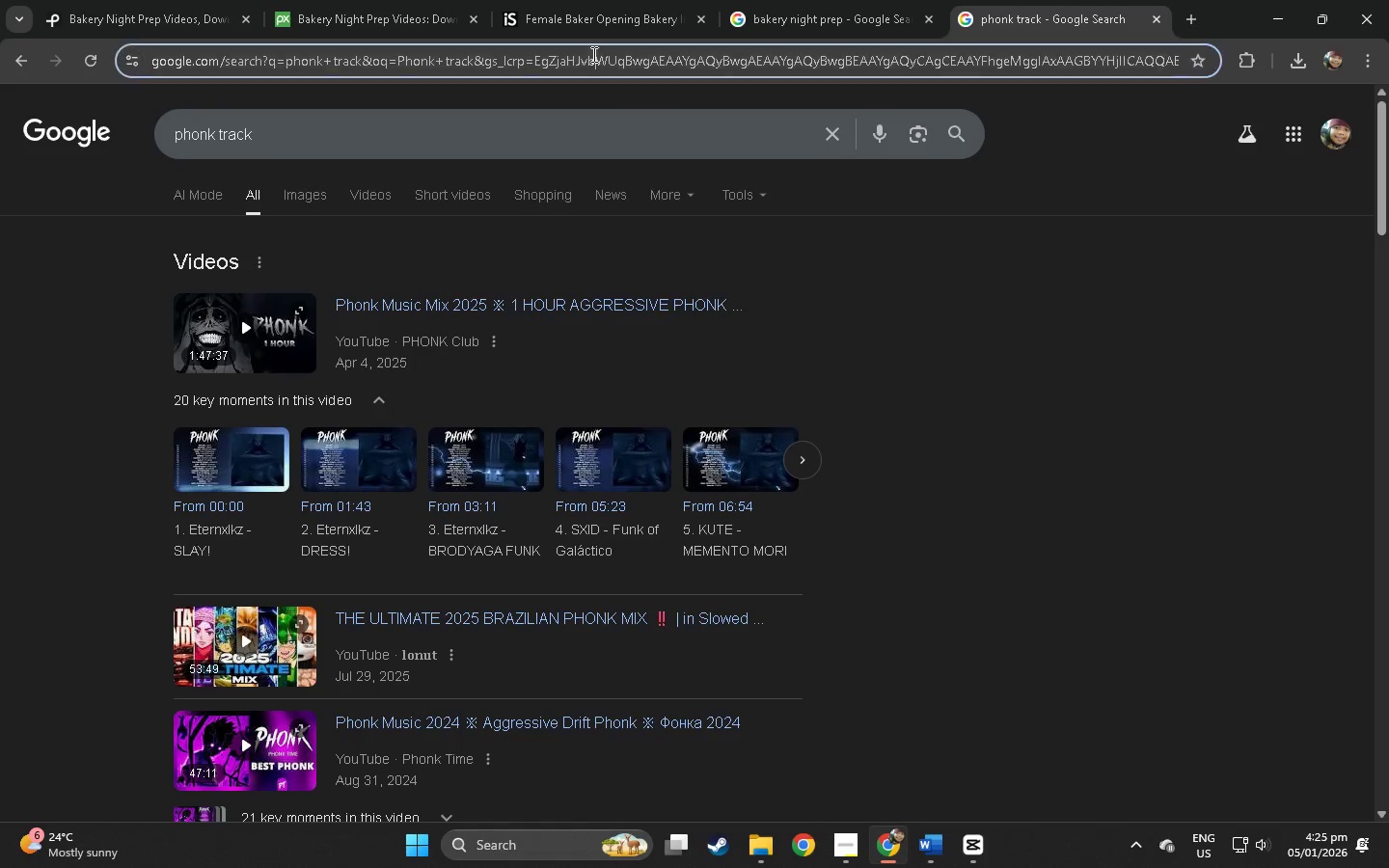 
key(Control+ControlLeft)
 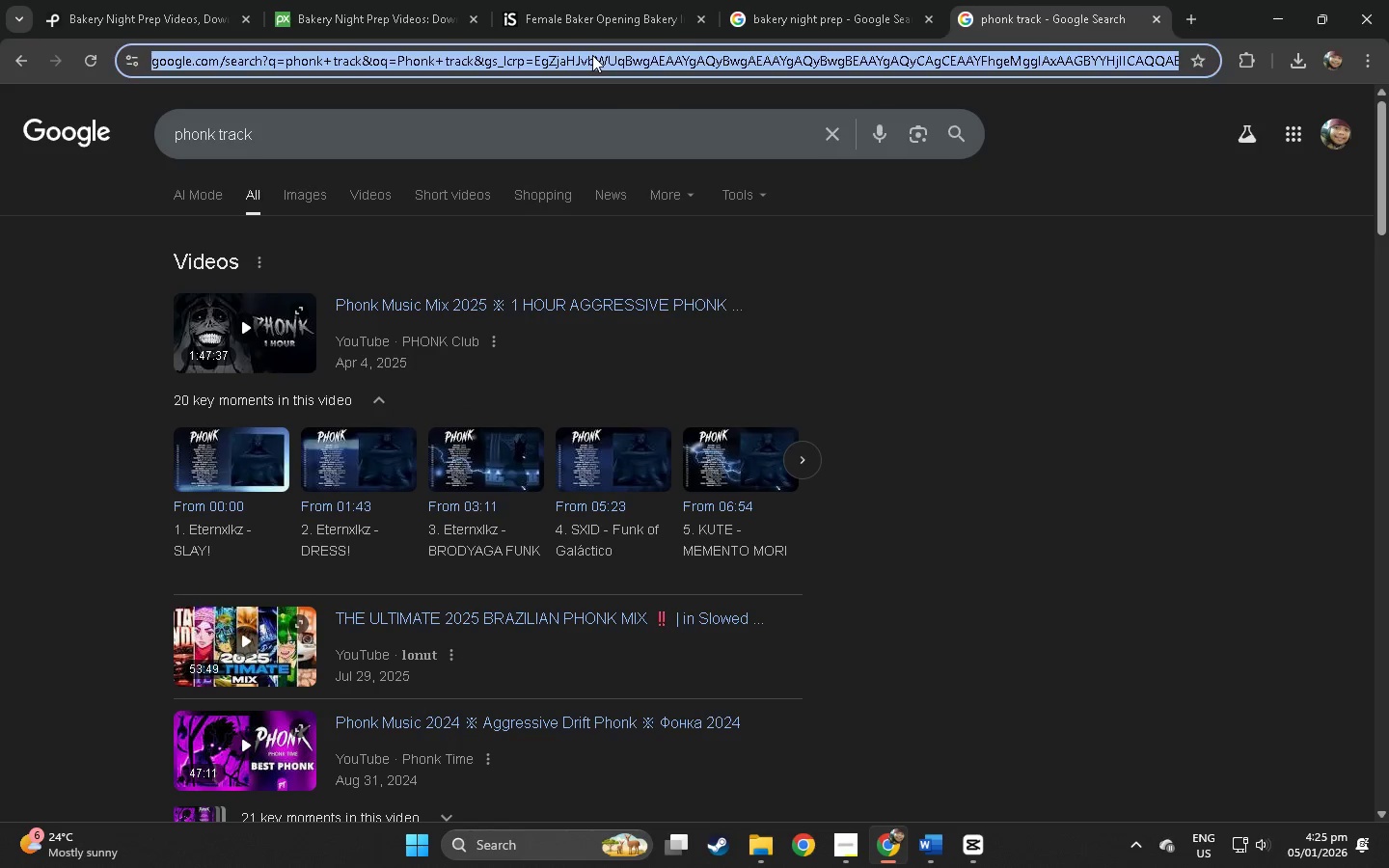 
key(Control+V)
 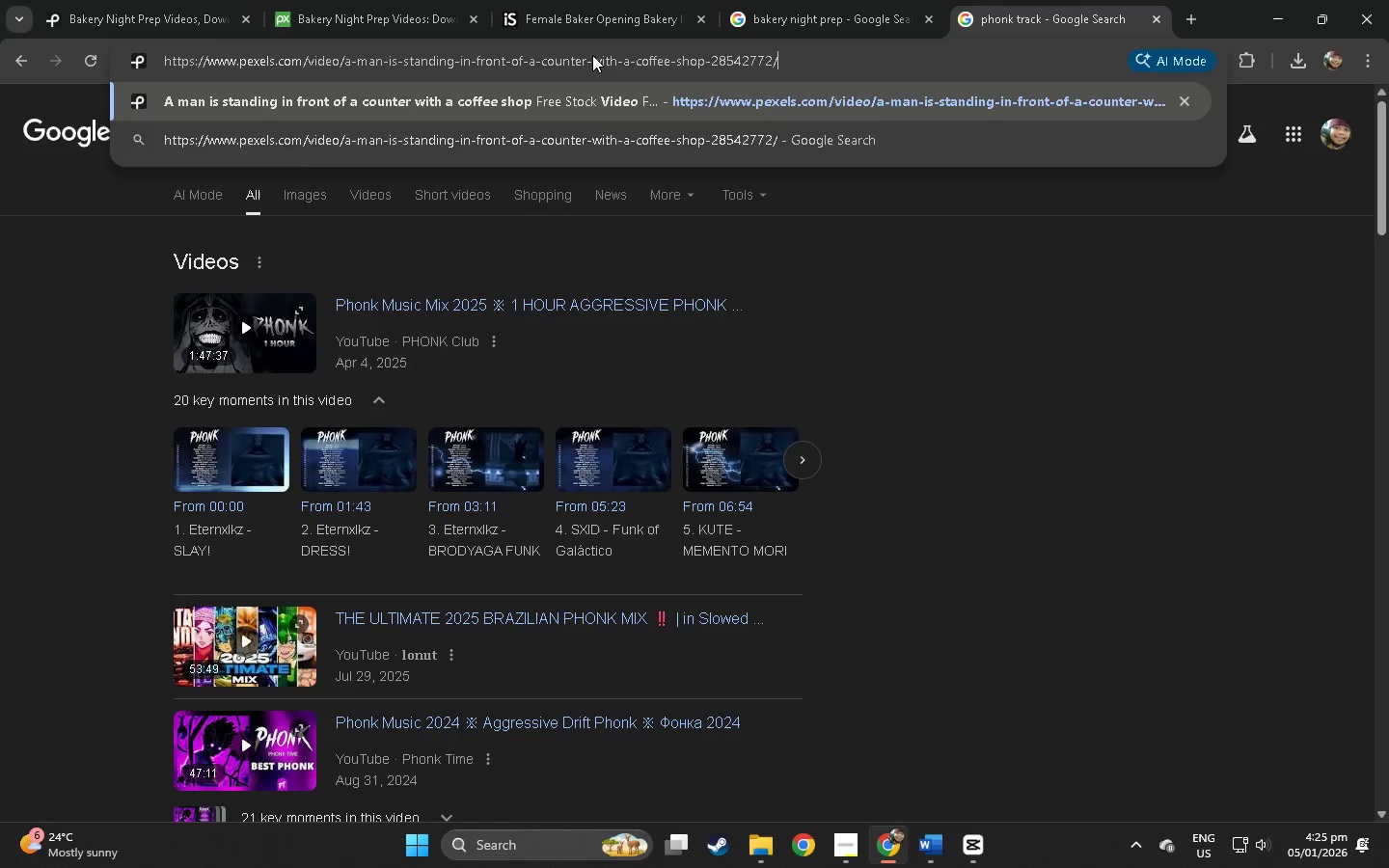 
key(NumpadEnter)
 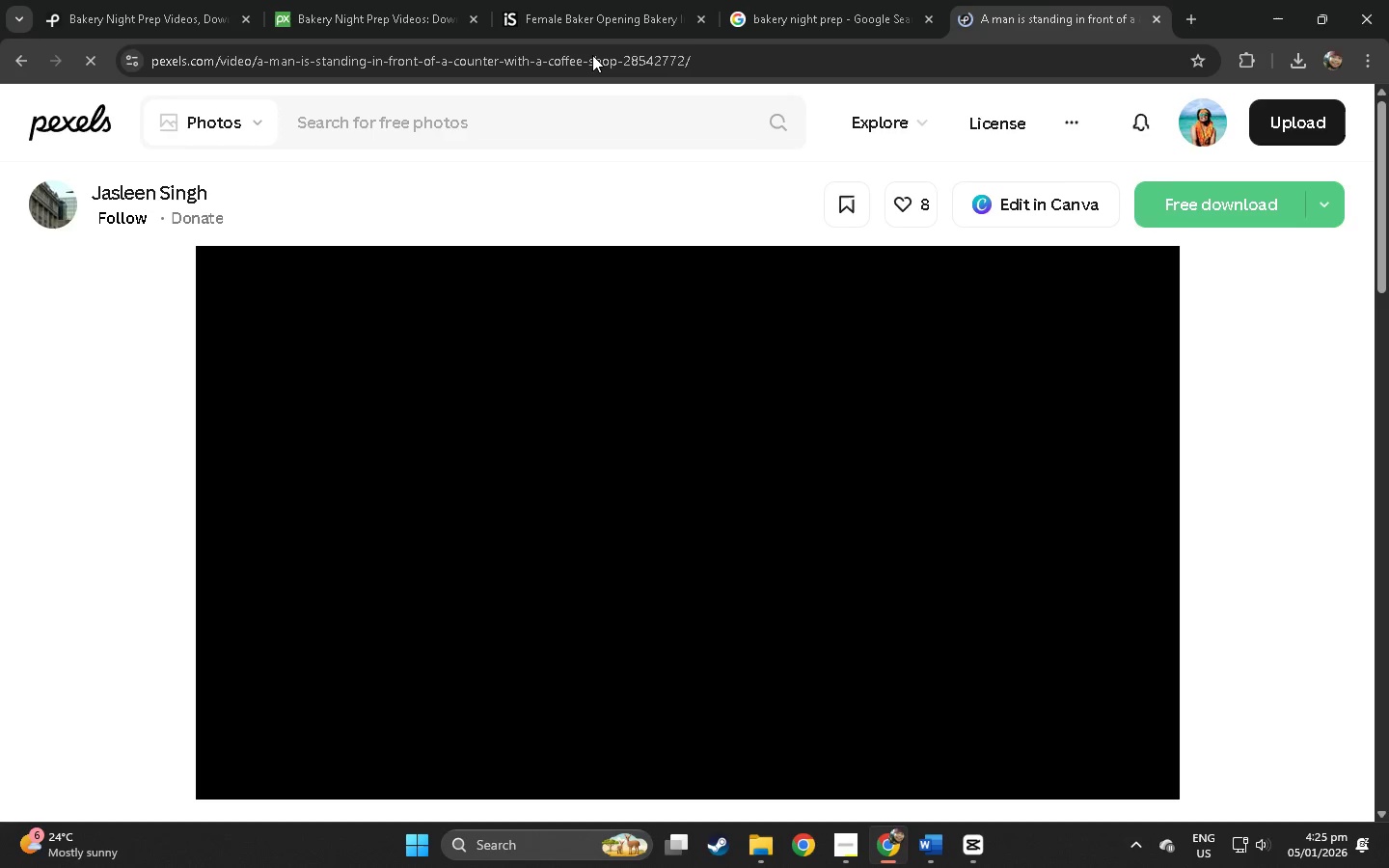 
key(Control+ControlLeft)
 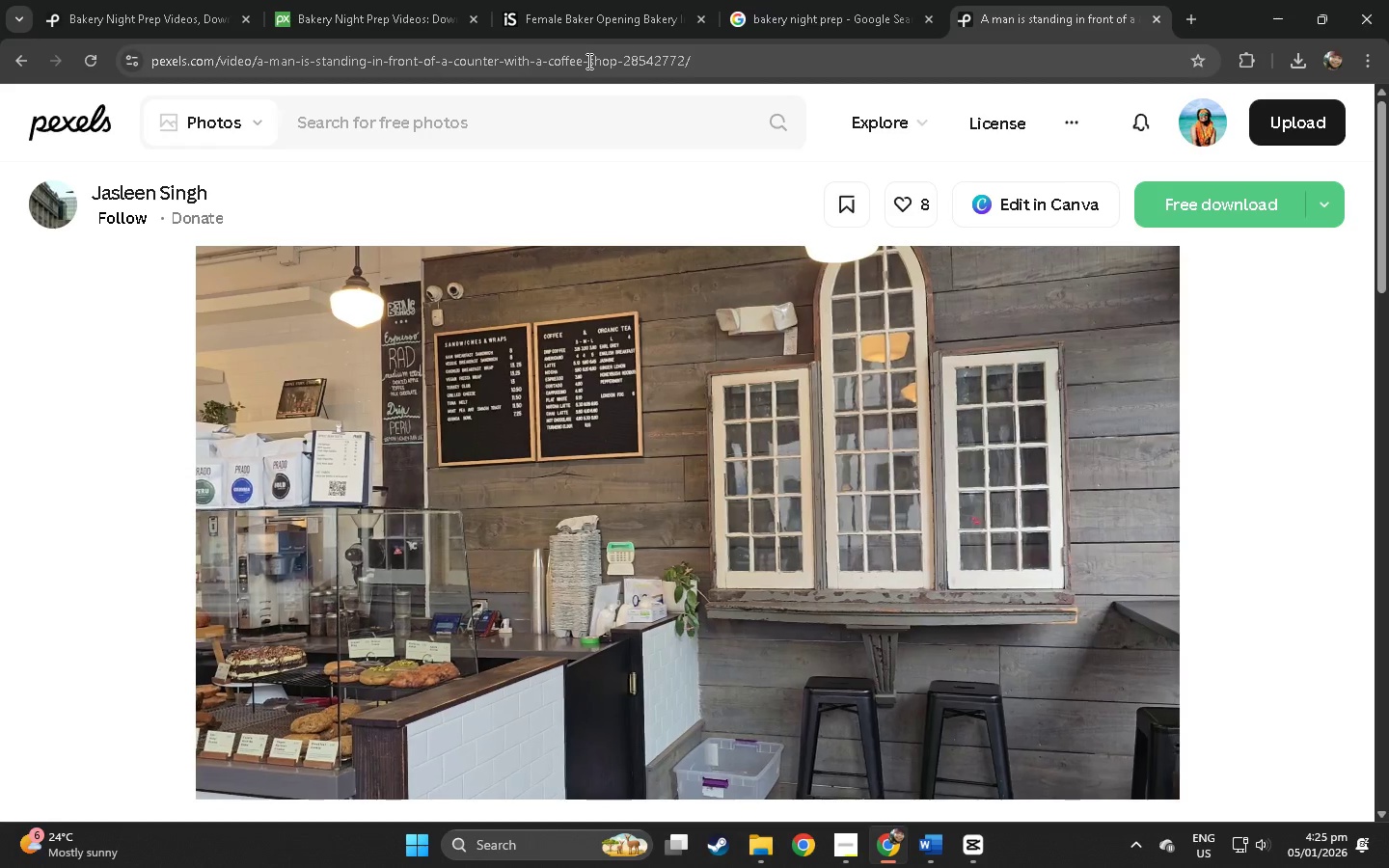 
key(Alt+AltLeft)
 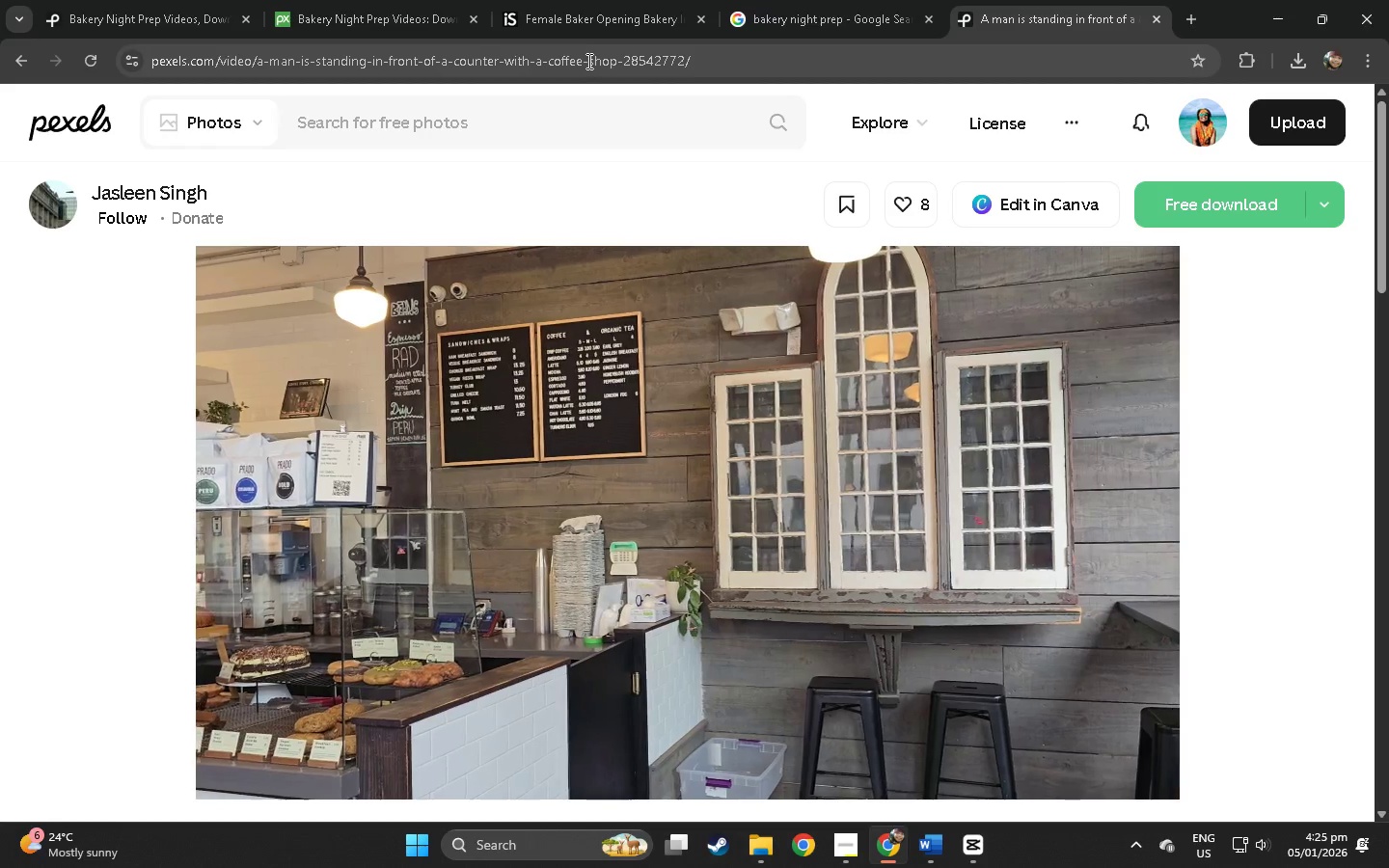 
key(Alt+Tab)
 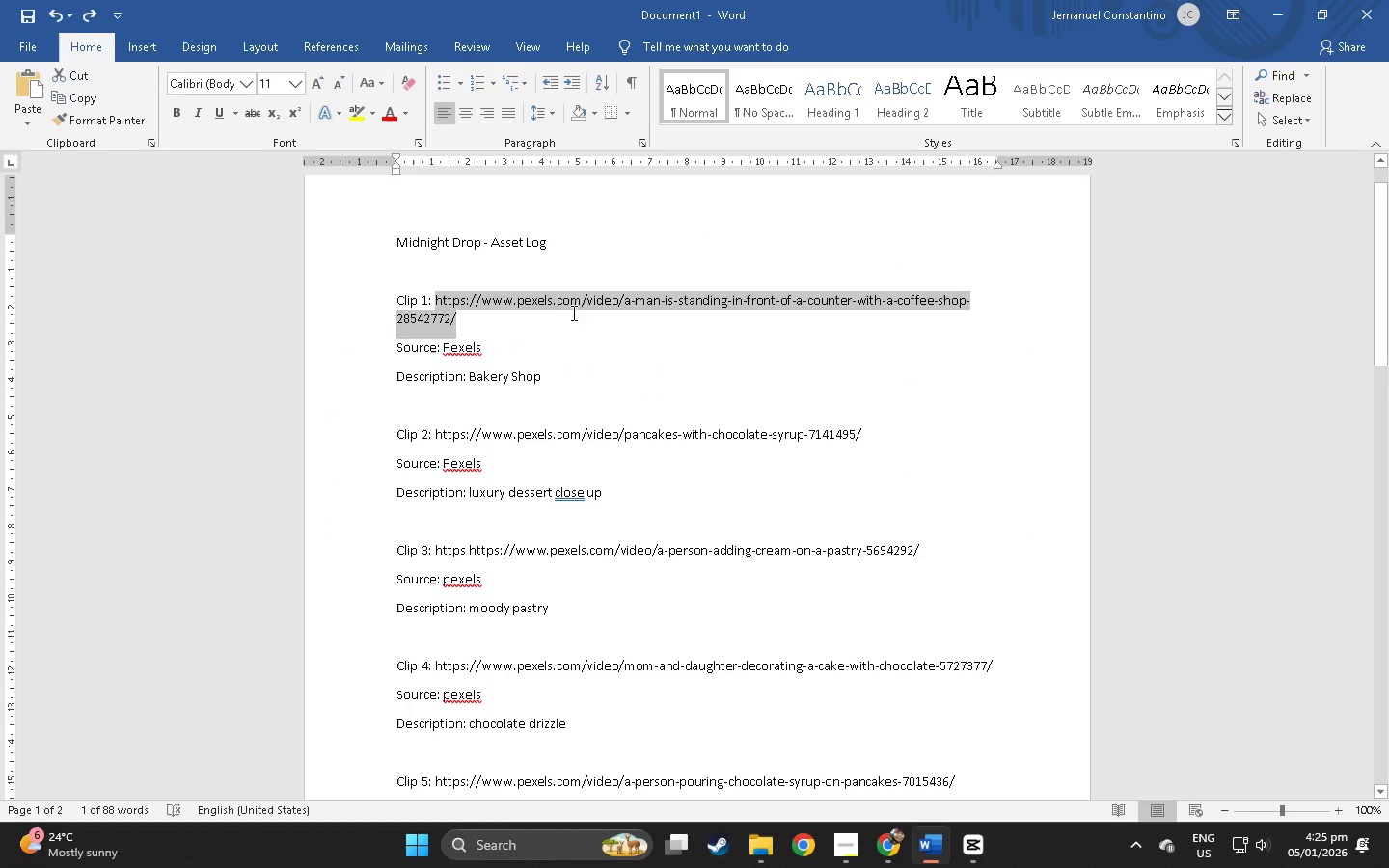 
left_click([574, 312])
 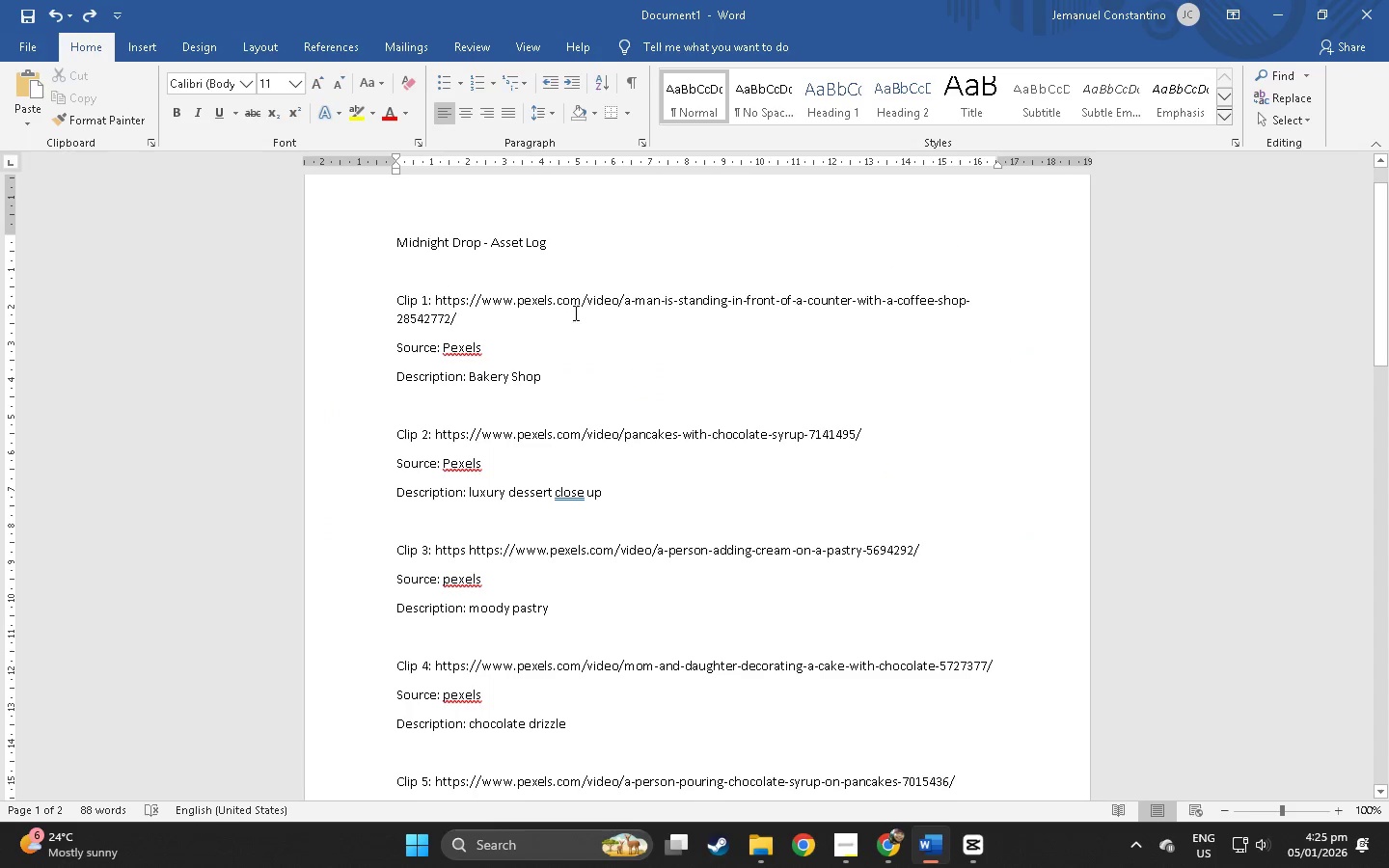 
key(Alt+AltLeft)
 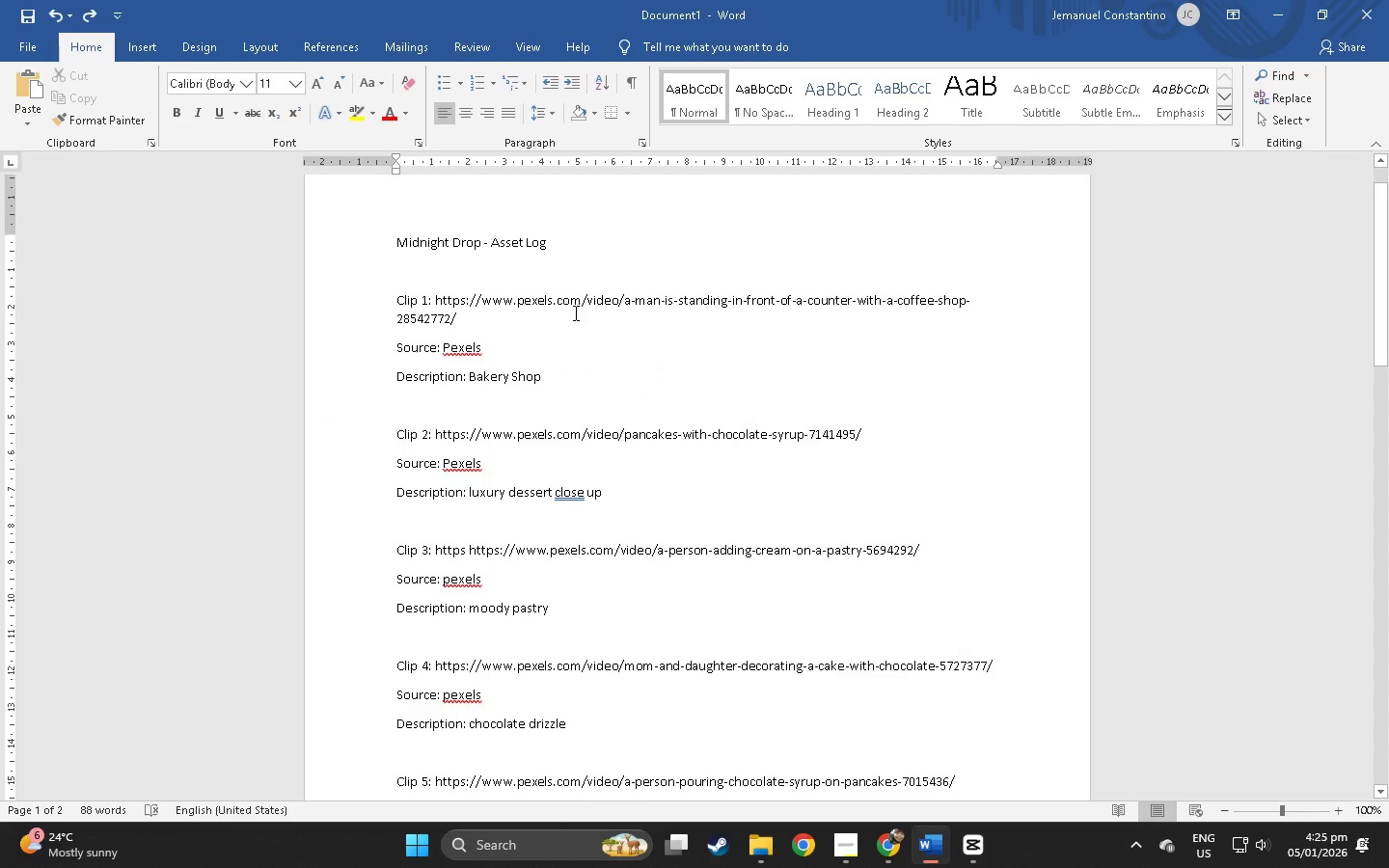 
key(Alt+Tab)
 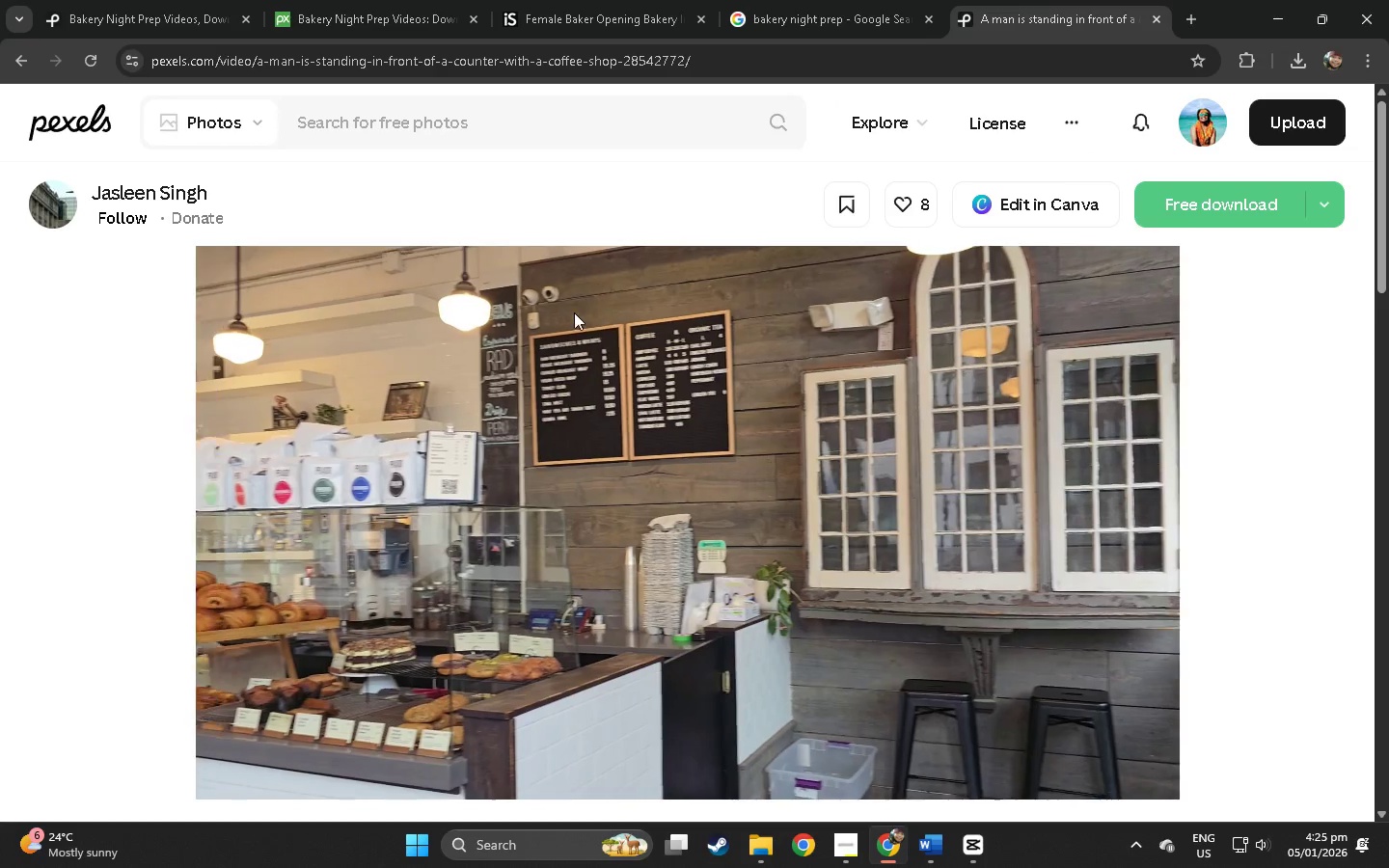 
key(Alt+AltLeft)
 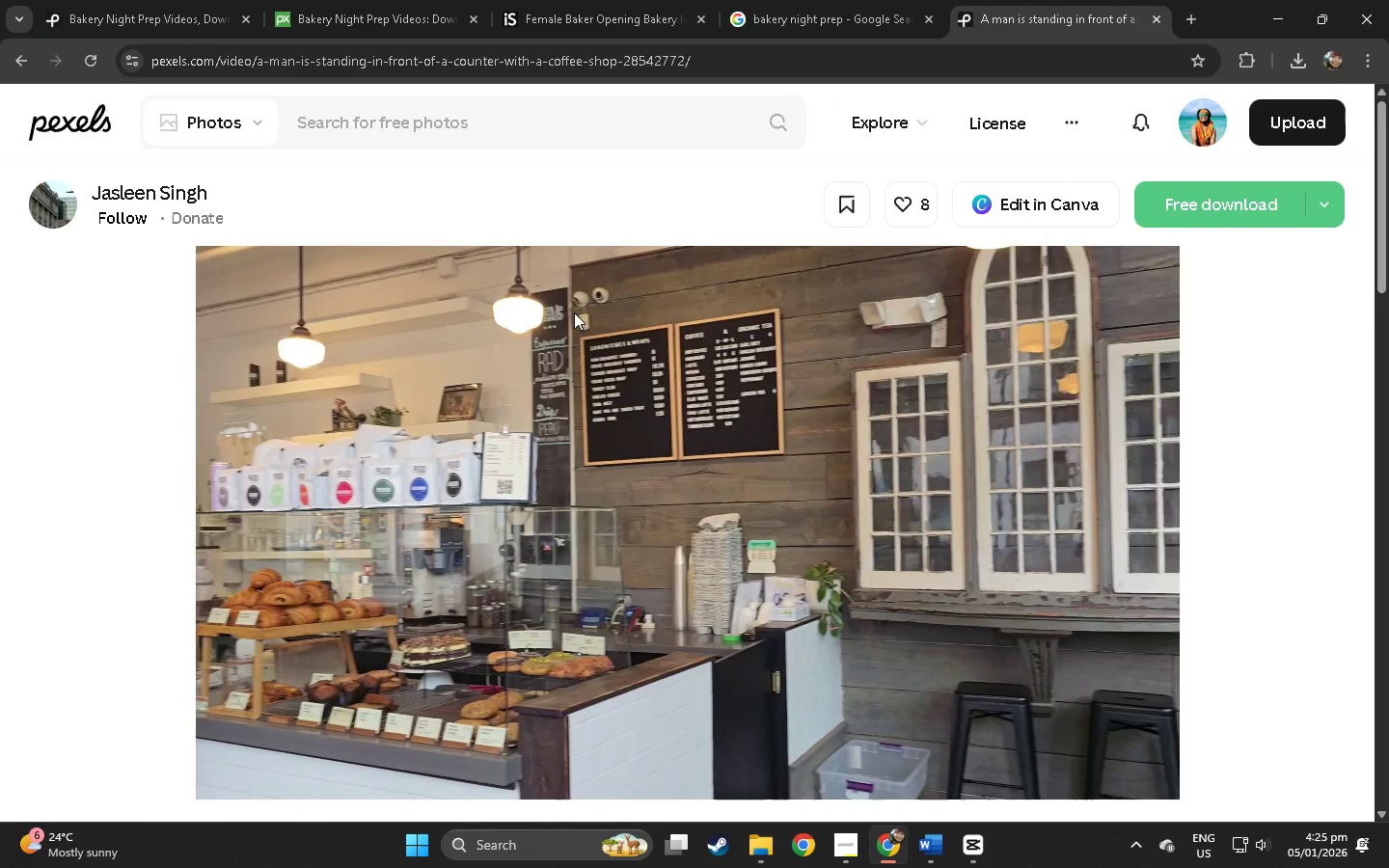 
key(Alt+Tab)
 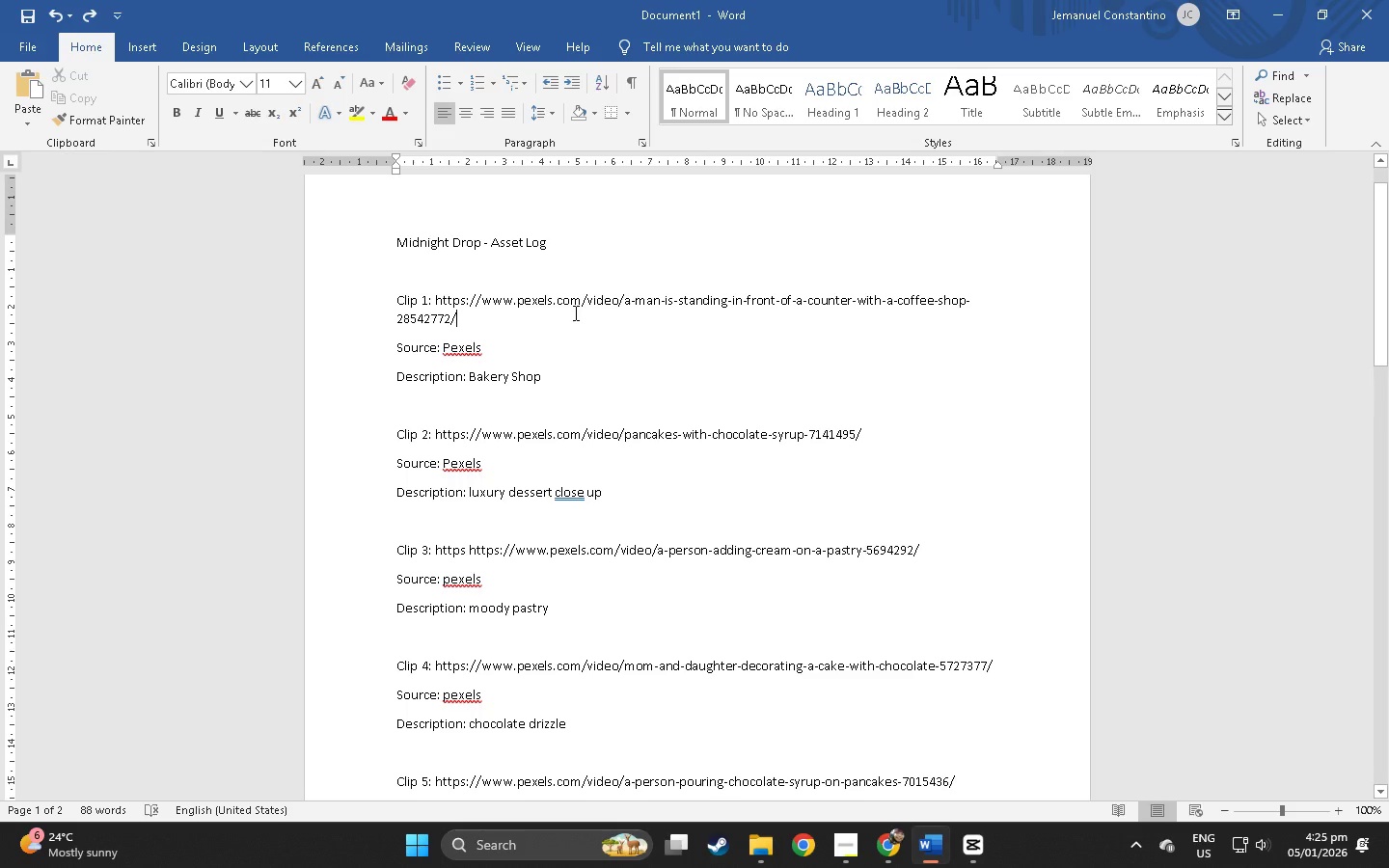 
key(Alt+AltLeft)
 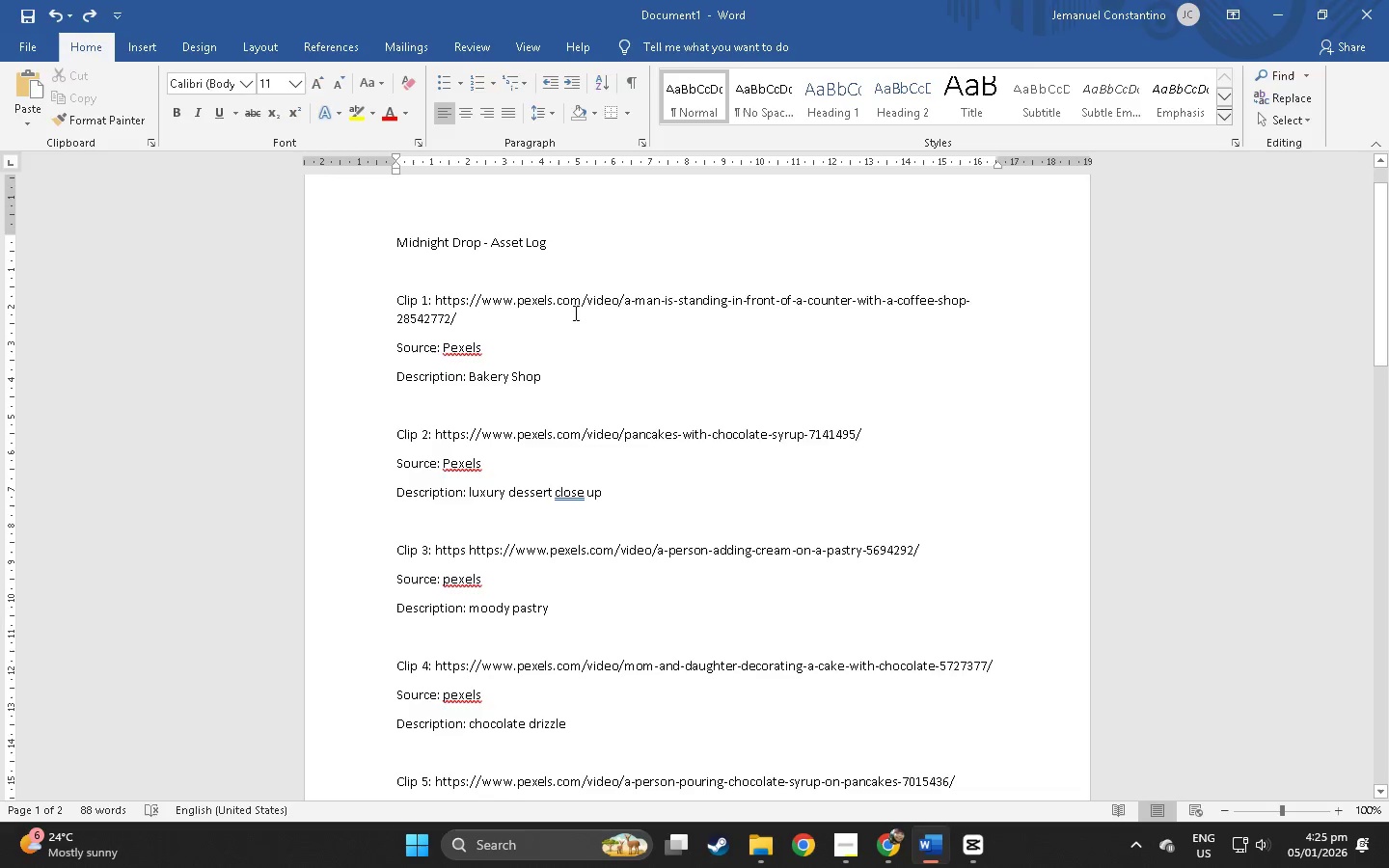 
key(Alt+Tab)
 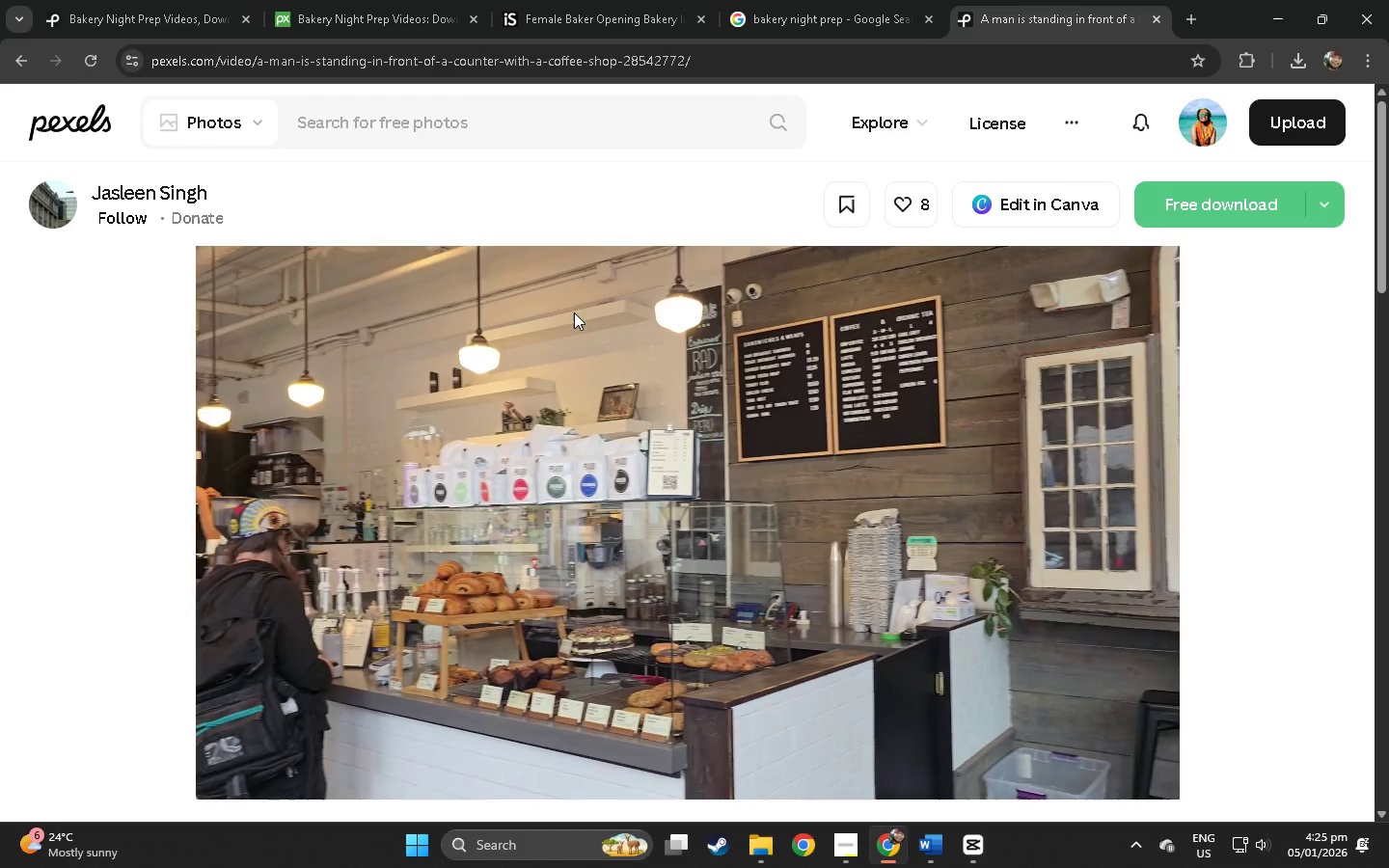 
key(Alt+AltLeft)
 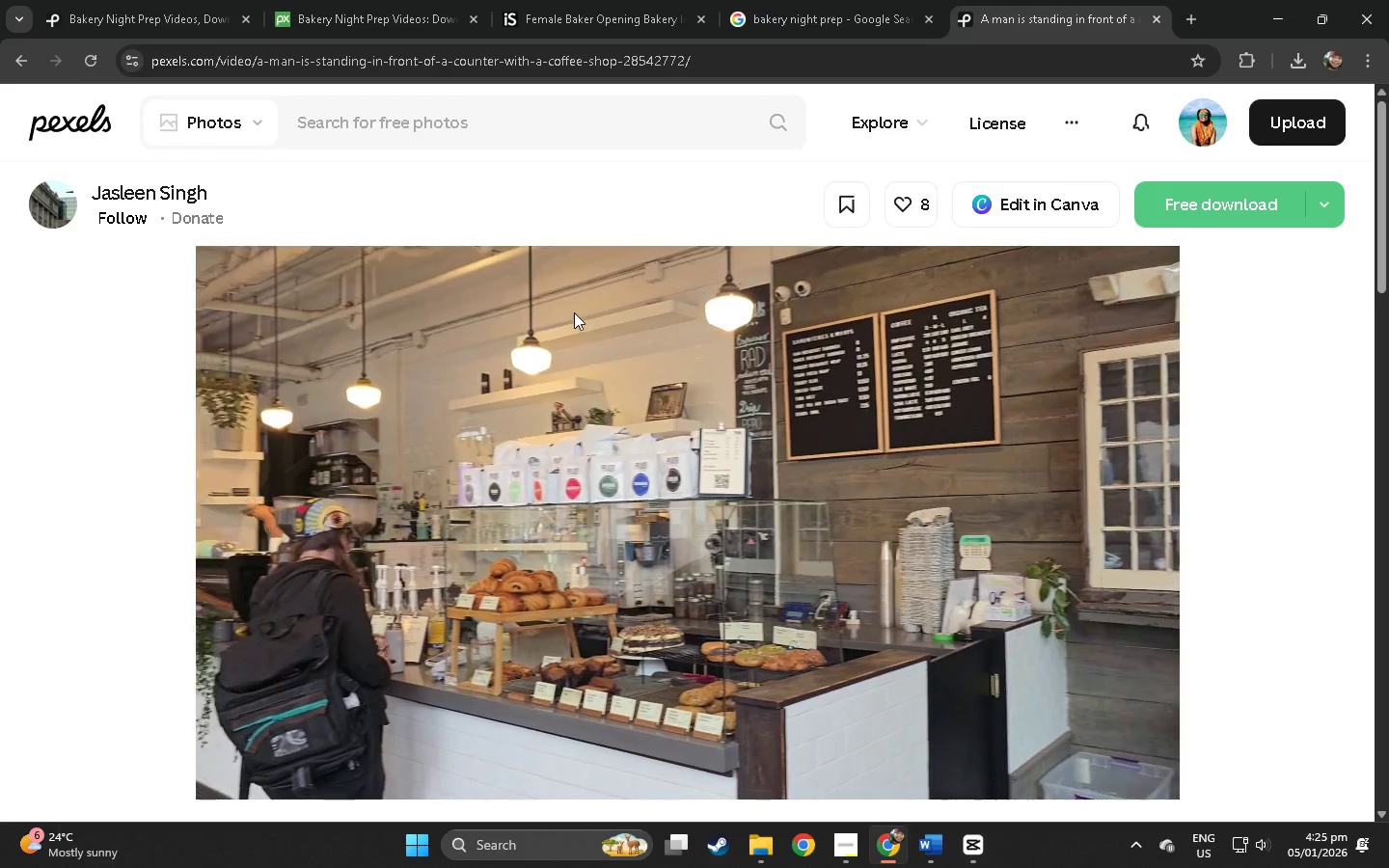 
key(Alt+Tab)
 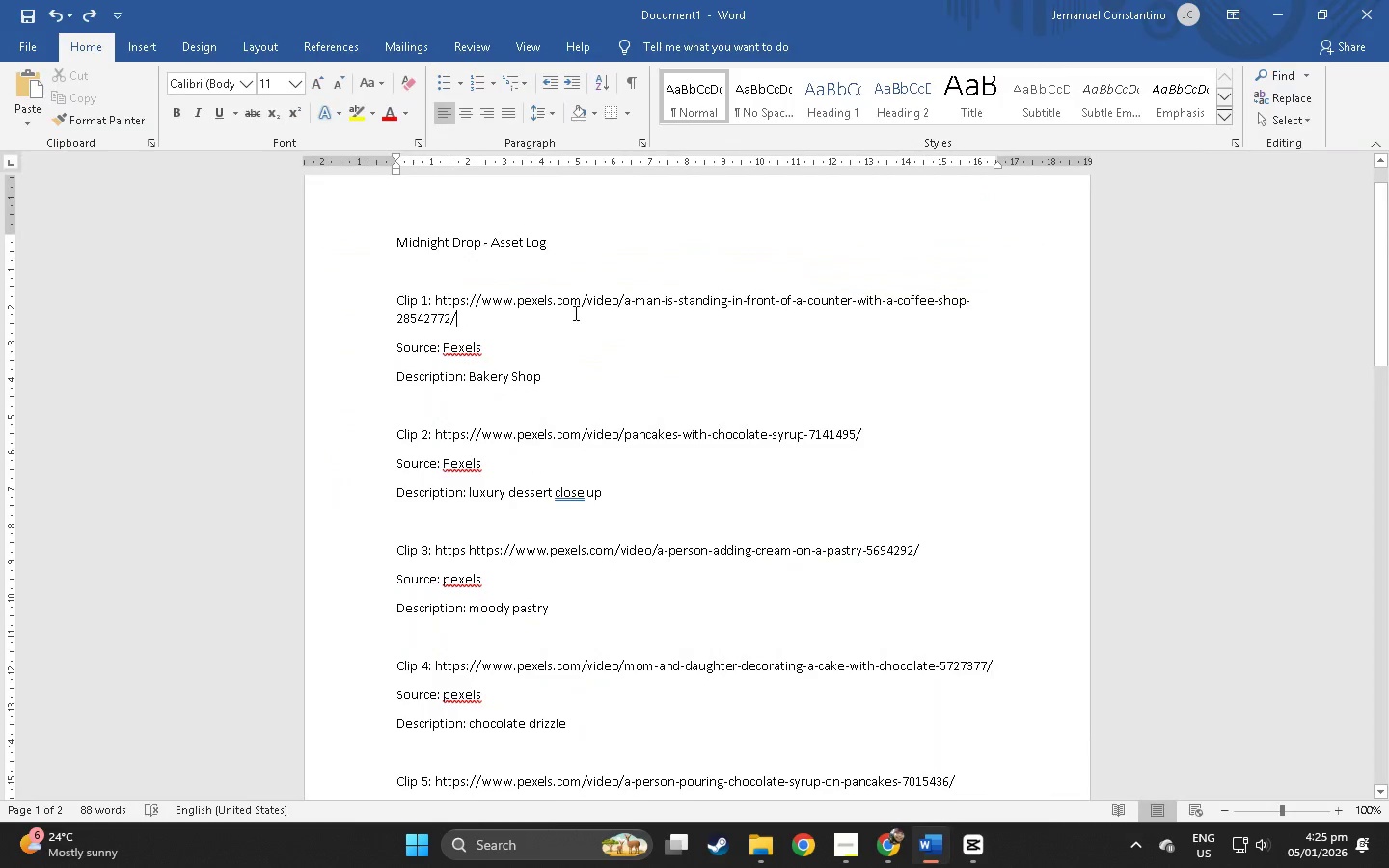 
key(Alt+AltLeft)
 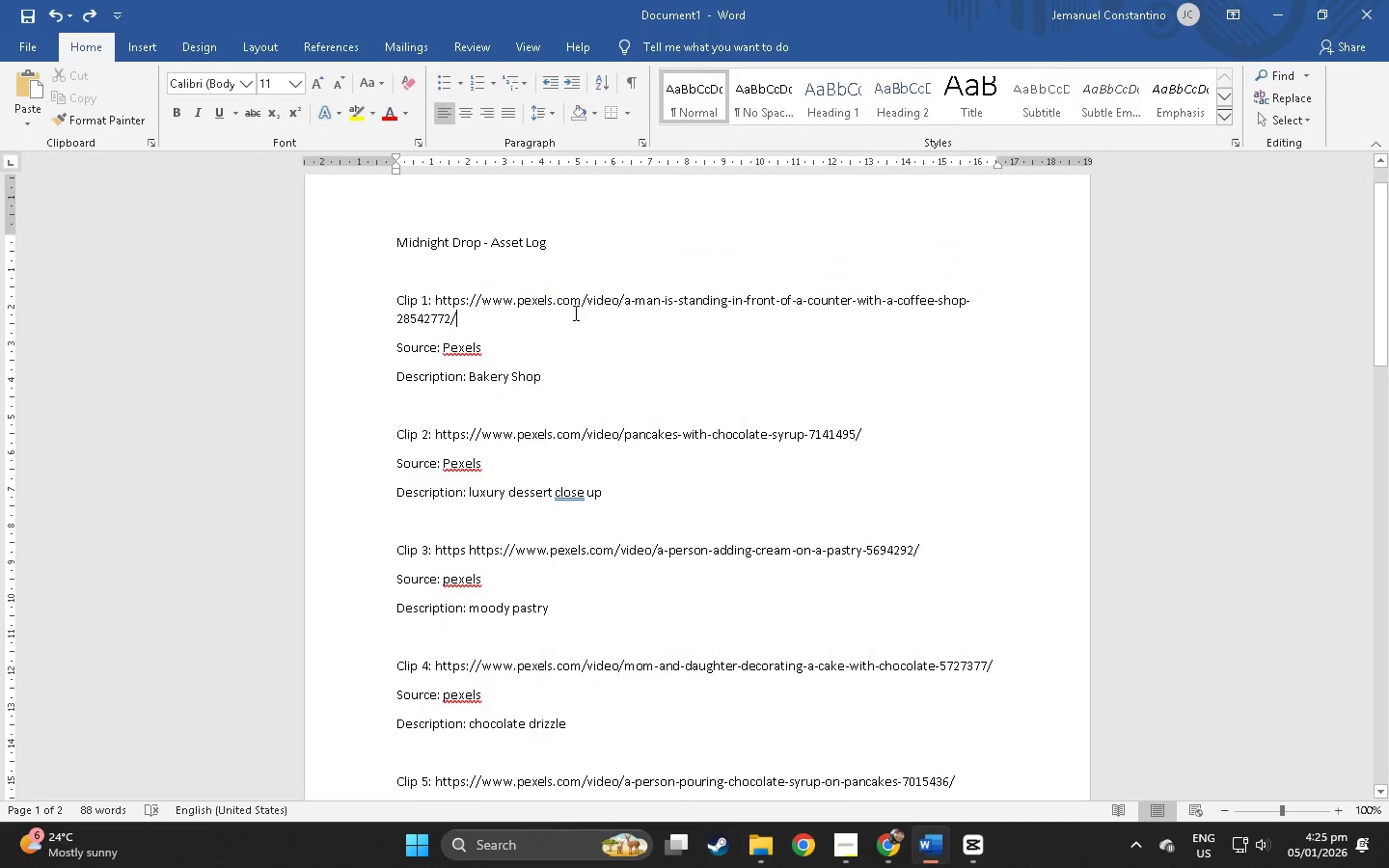 
key(Alt+Tab)
 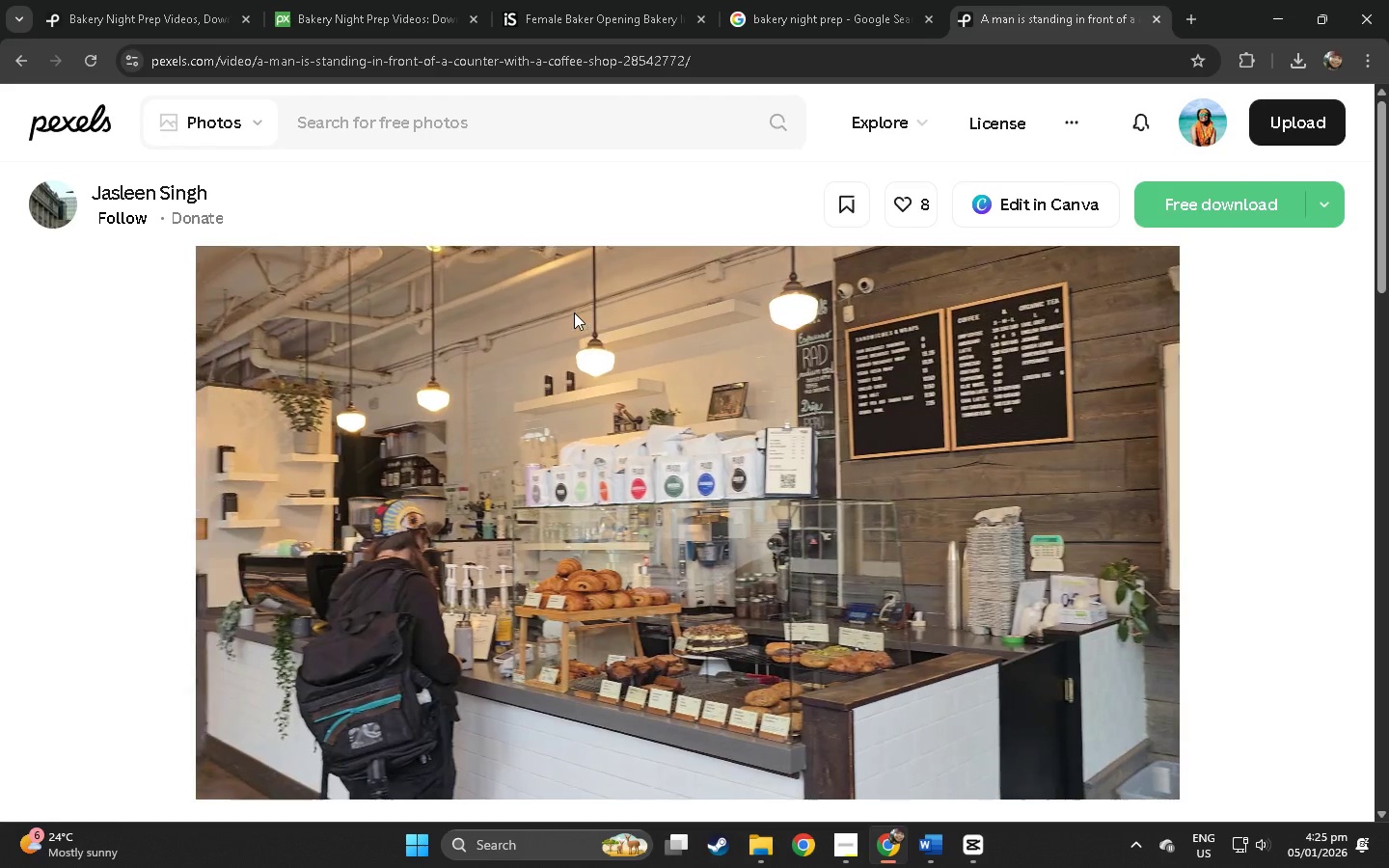 
key(Space)
 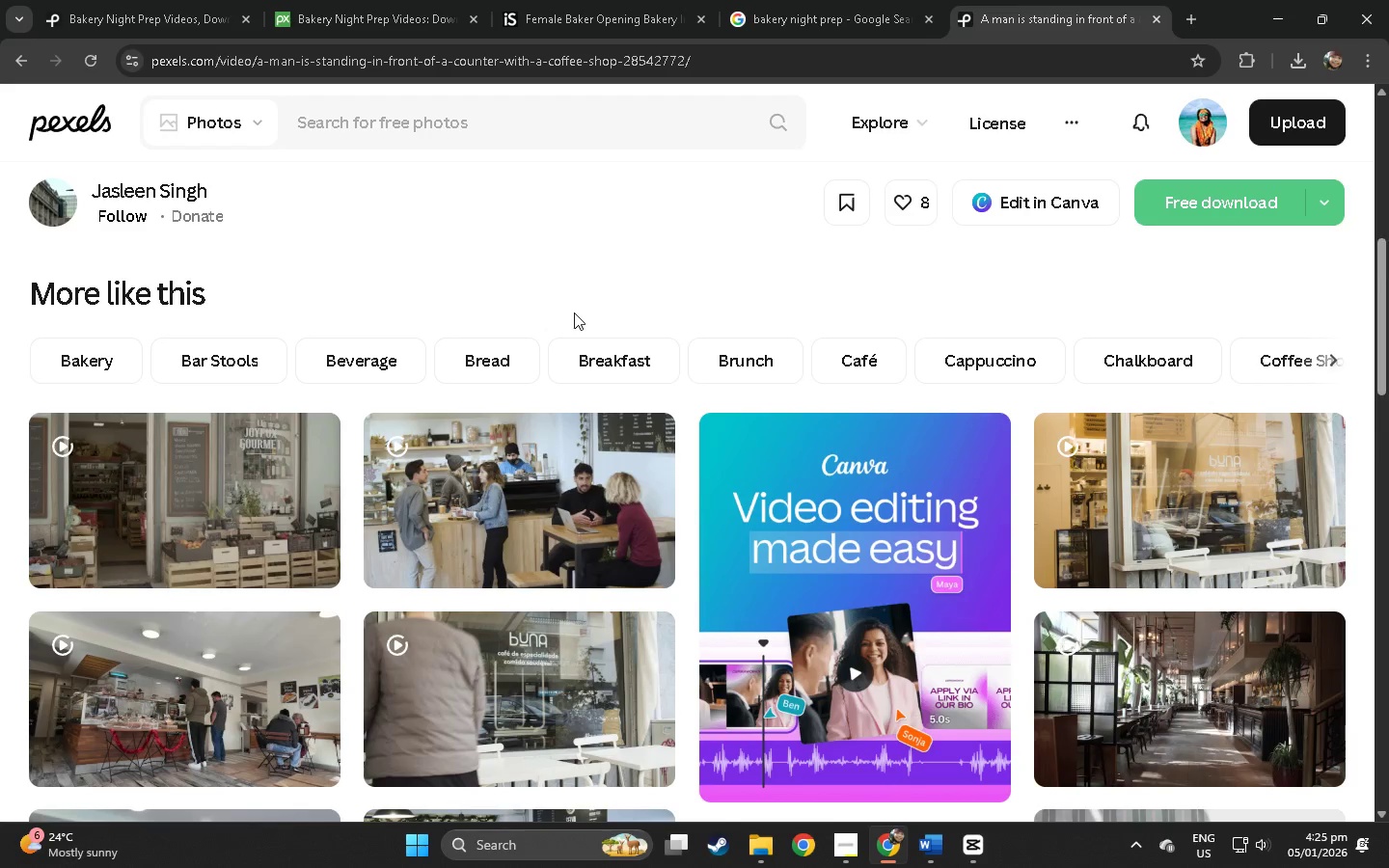 
hold_key(key=AltLeft, duration=1.03)